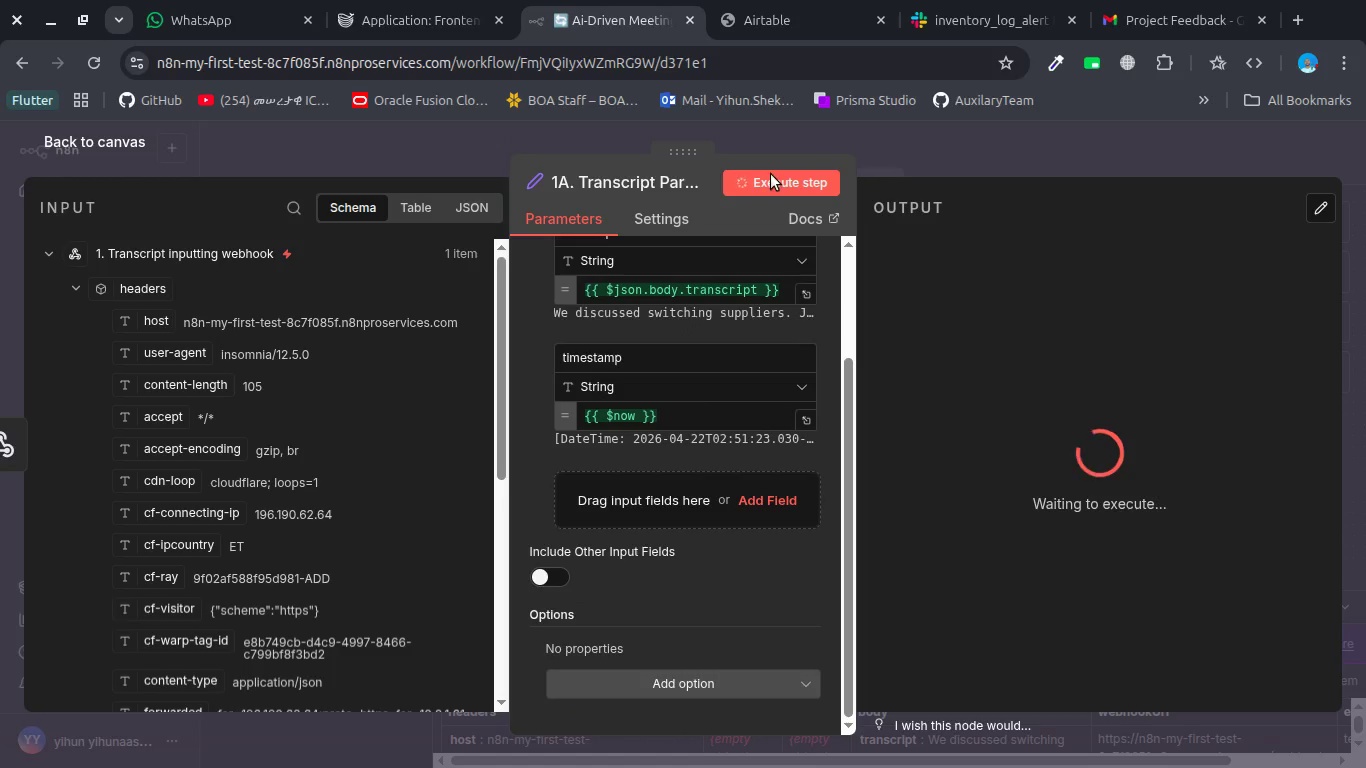 
left_click([427, 156])
 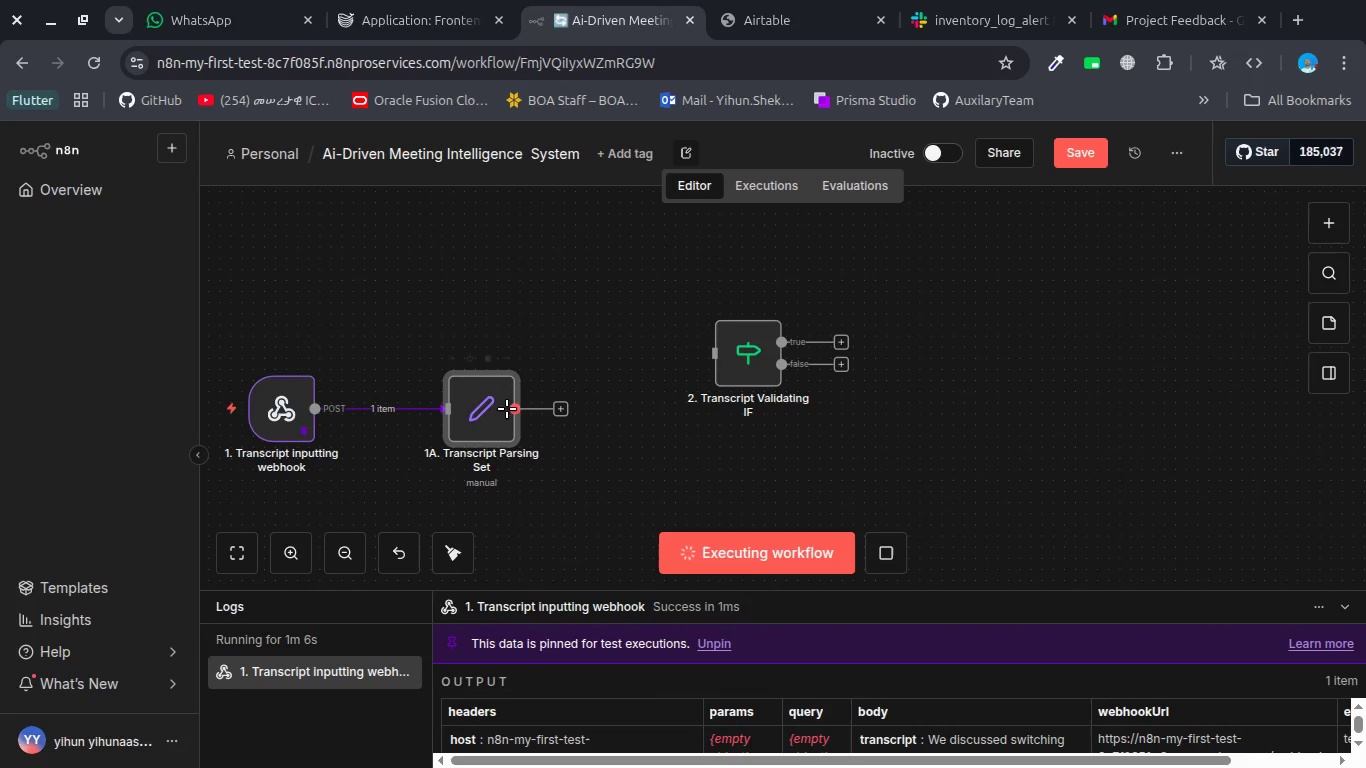 
left_click([500, 409])
 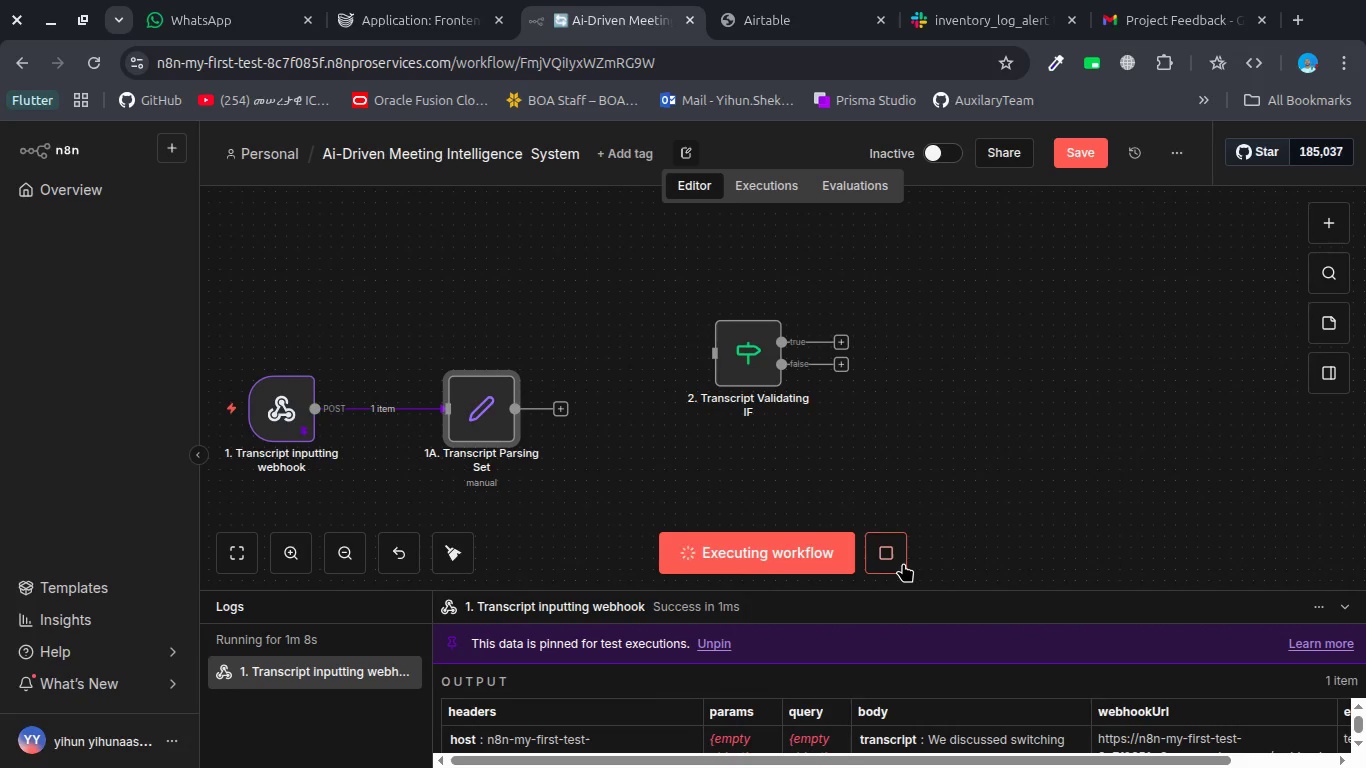 
left_click([903, 563])
 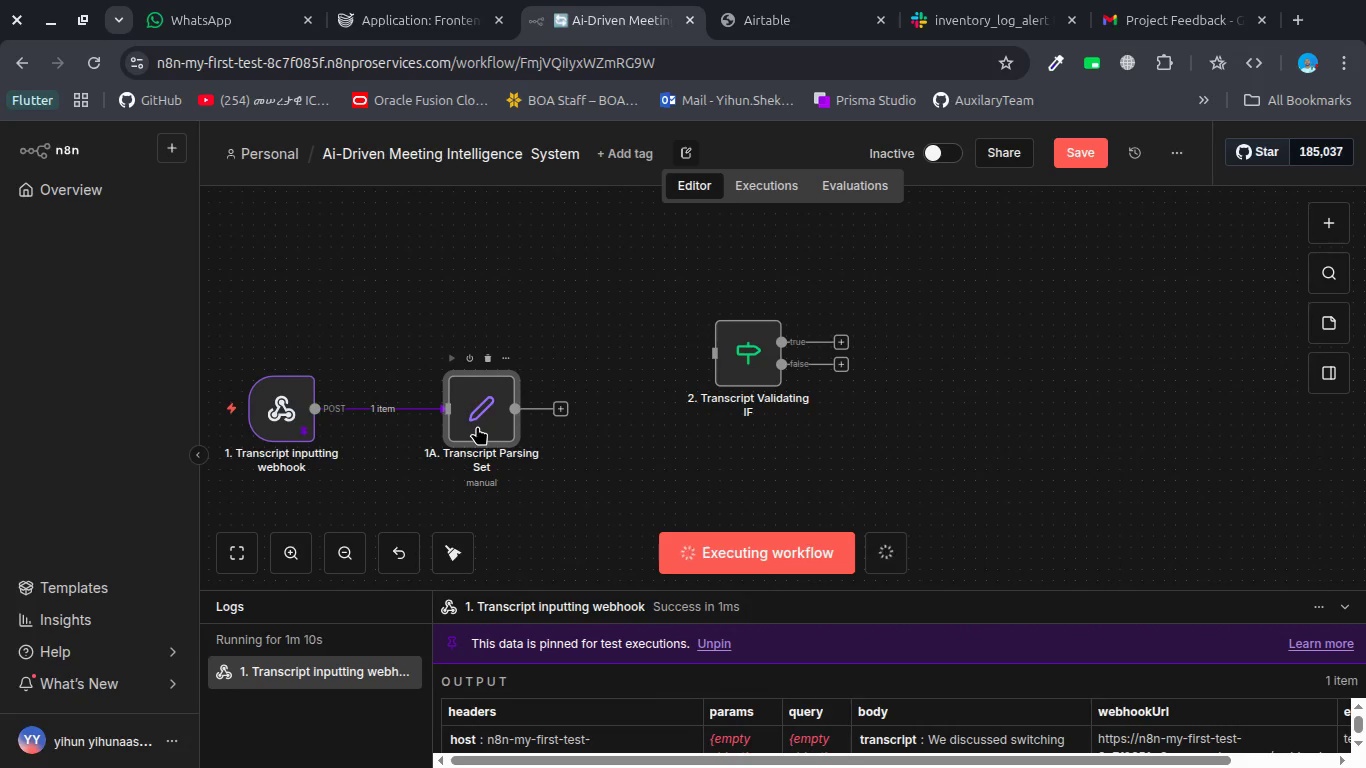 
double_click([477, 426])
 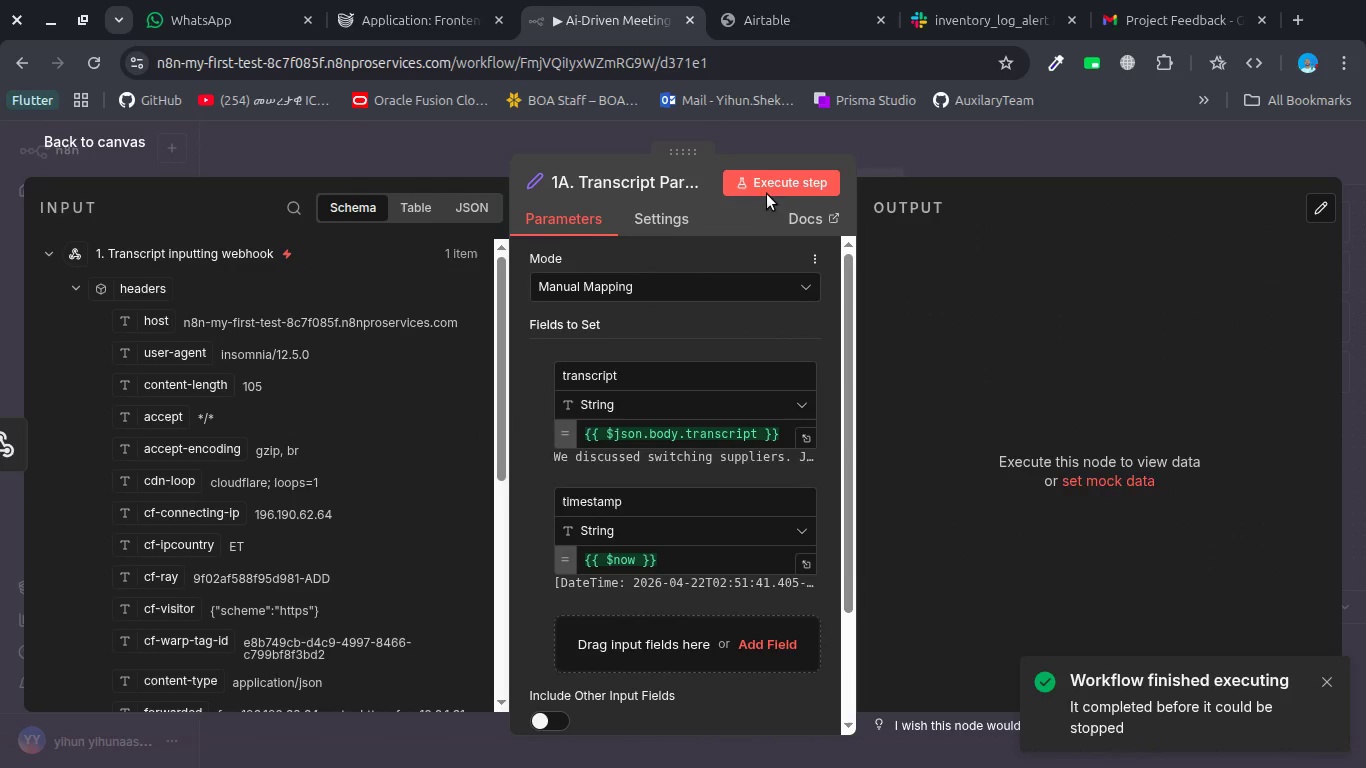 
left_click([770, 182])
 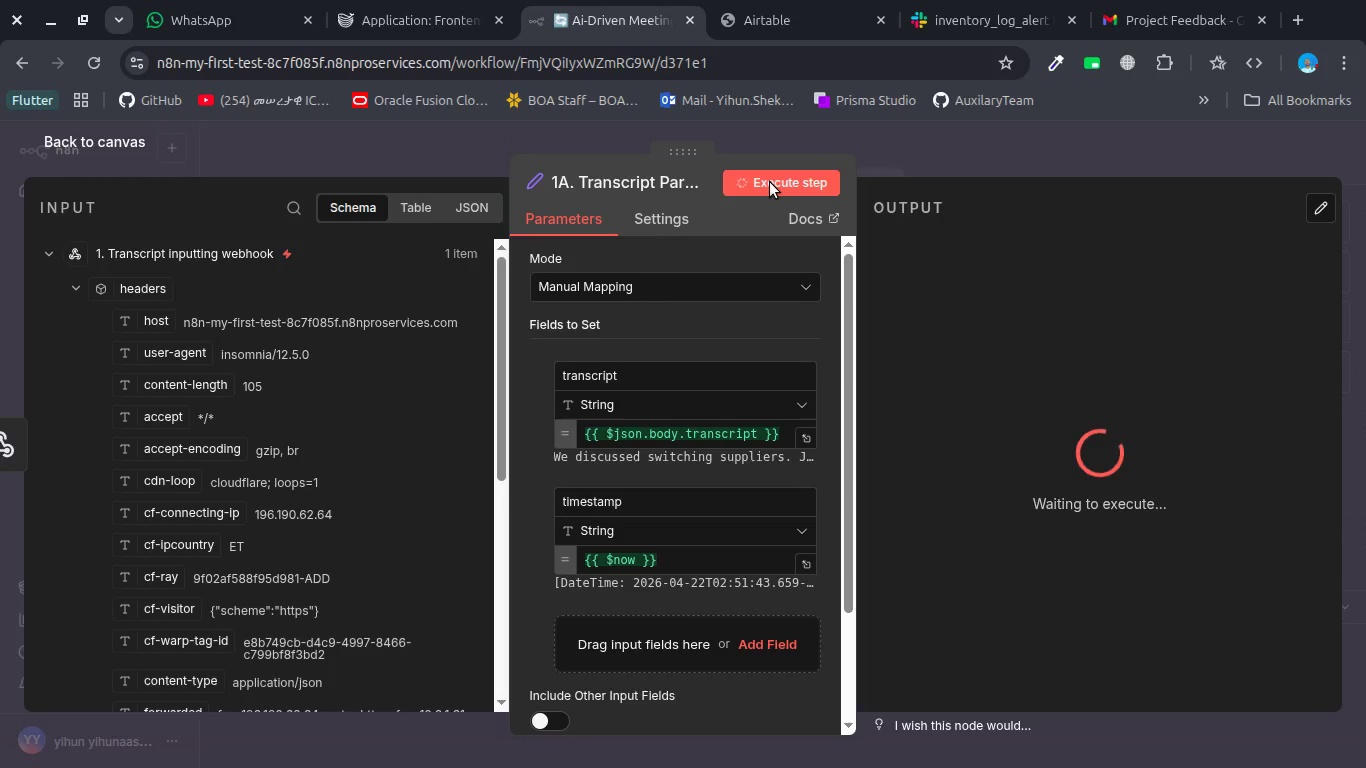 
wait(6.54)
 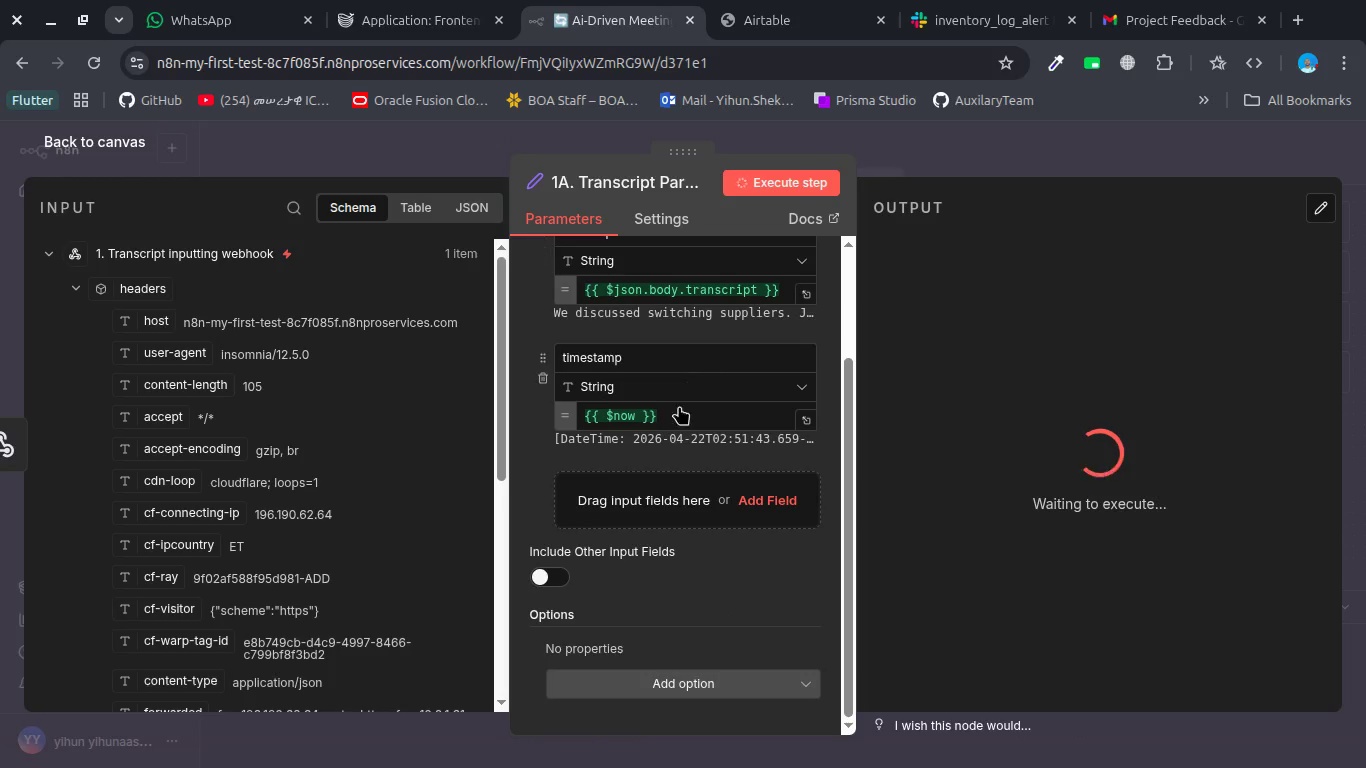 
mouse_move([679, 406])
 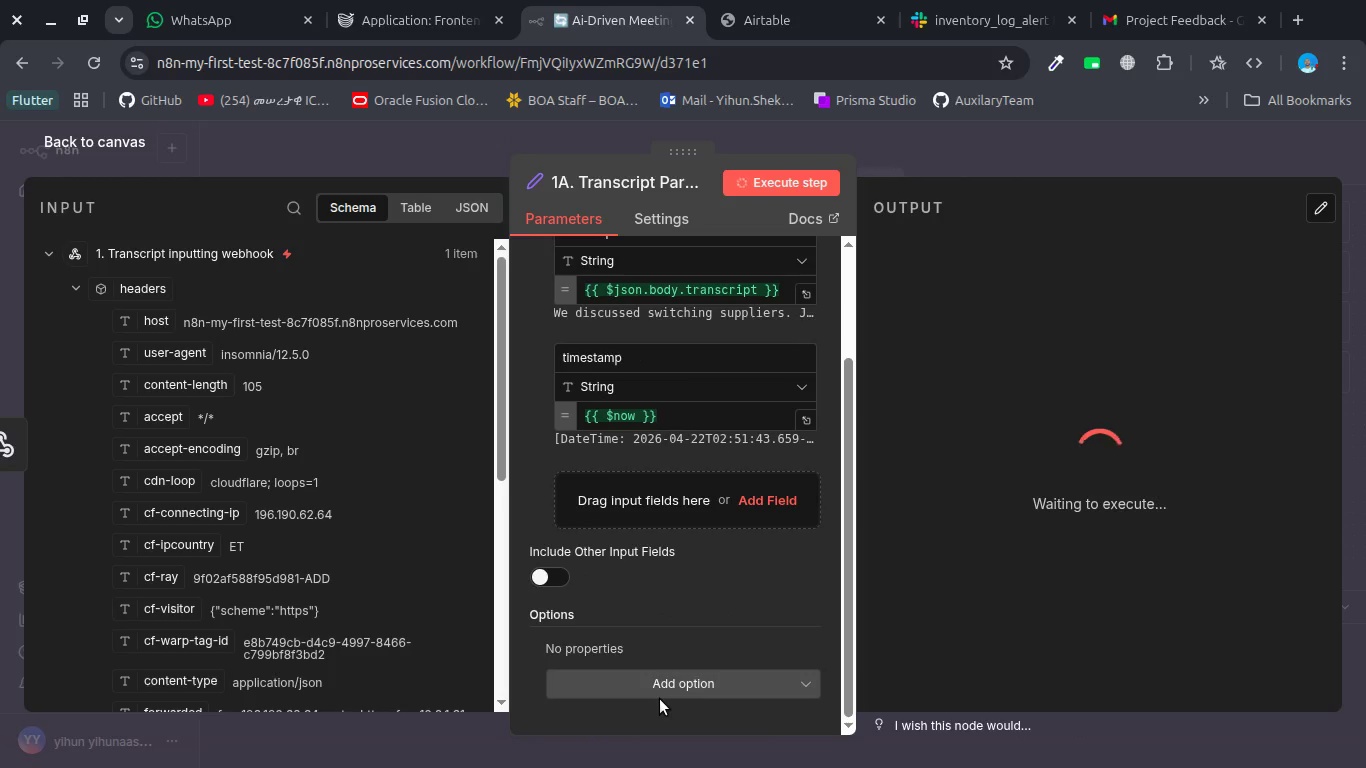 
scroll: coordinate [695, 372], scroll_direction: down, amount: 4.0
 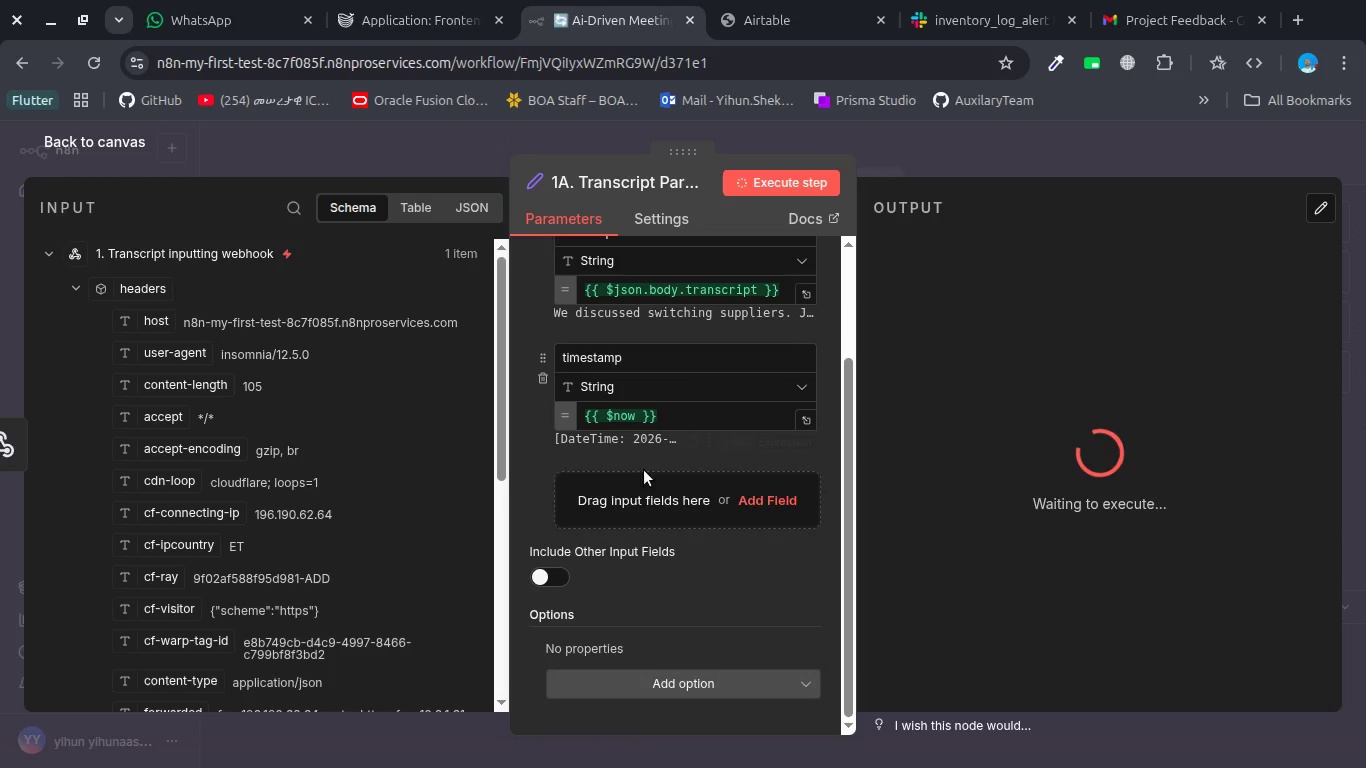 
left_click([660, 699])
 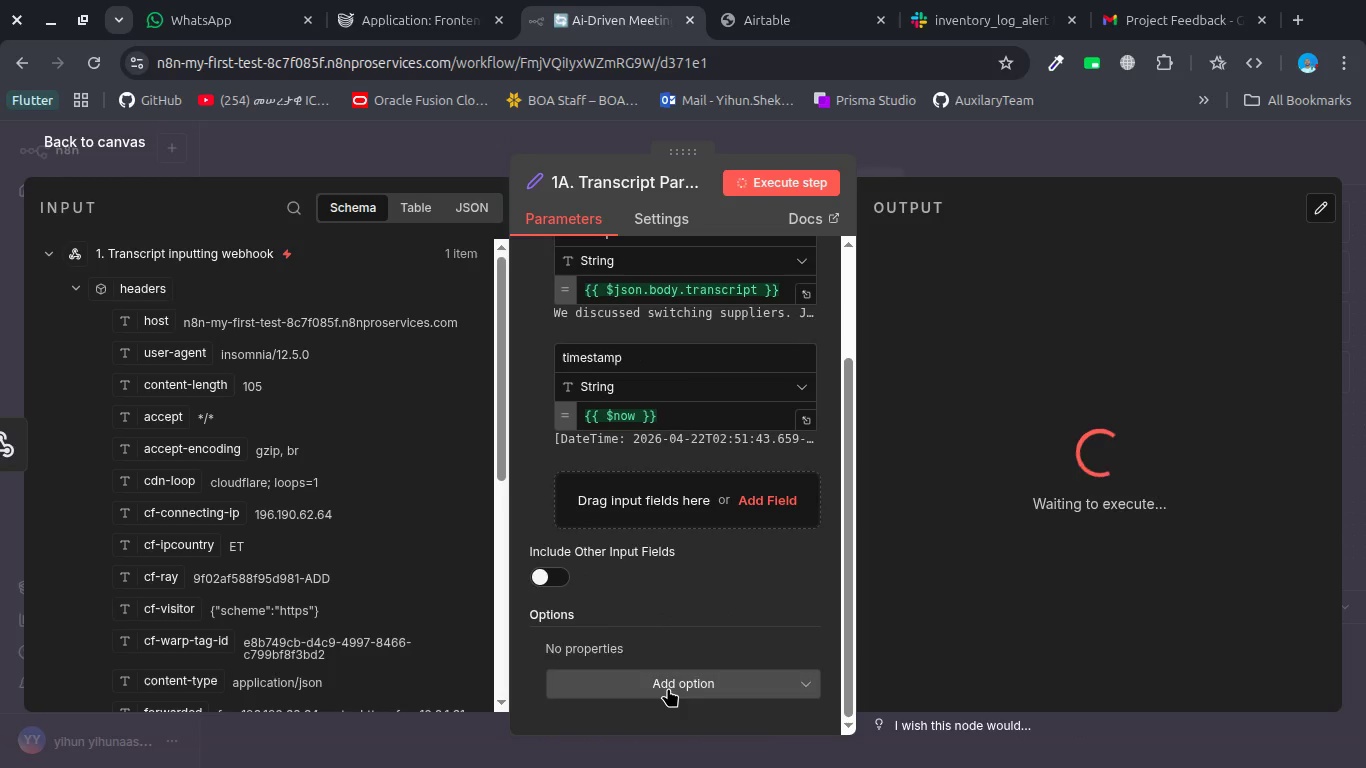 
left_click([668, 688])
 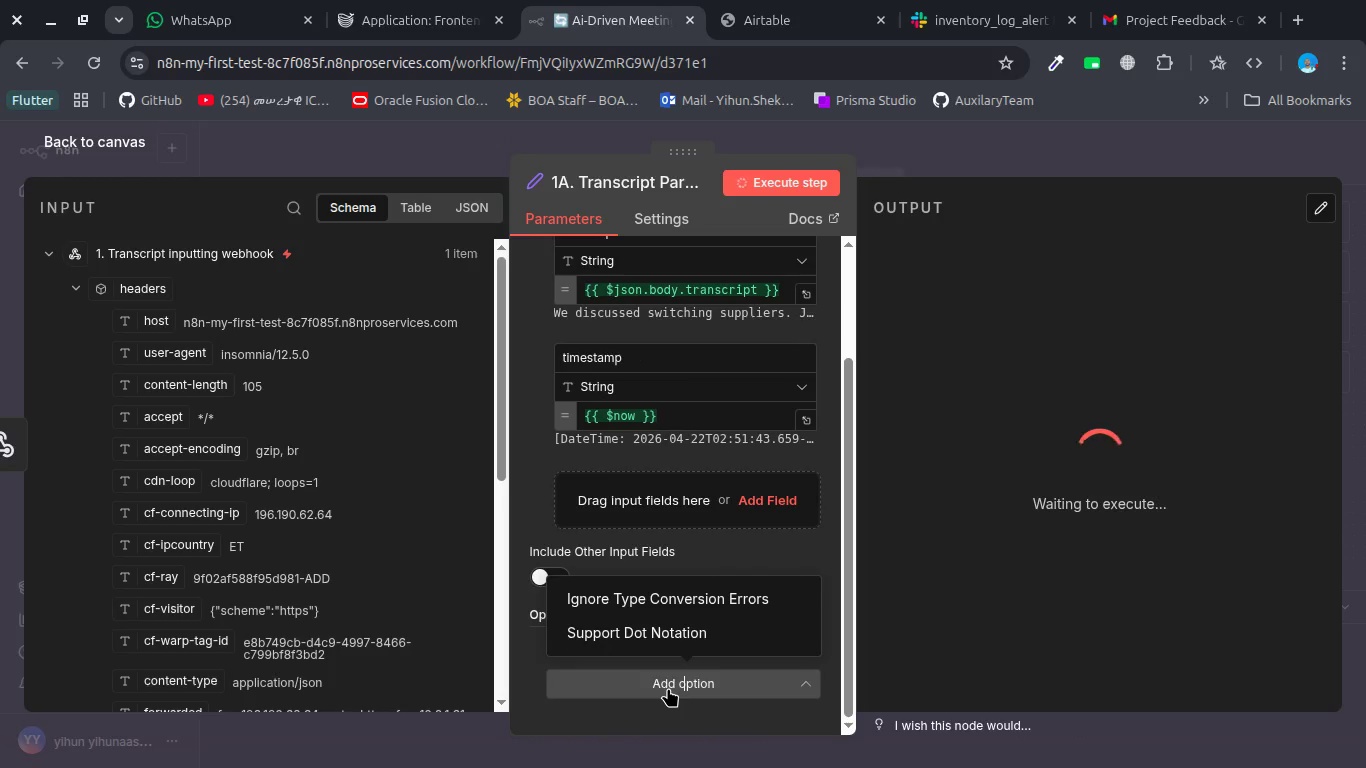 
left_click([668, 688])
 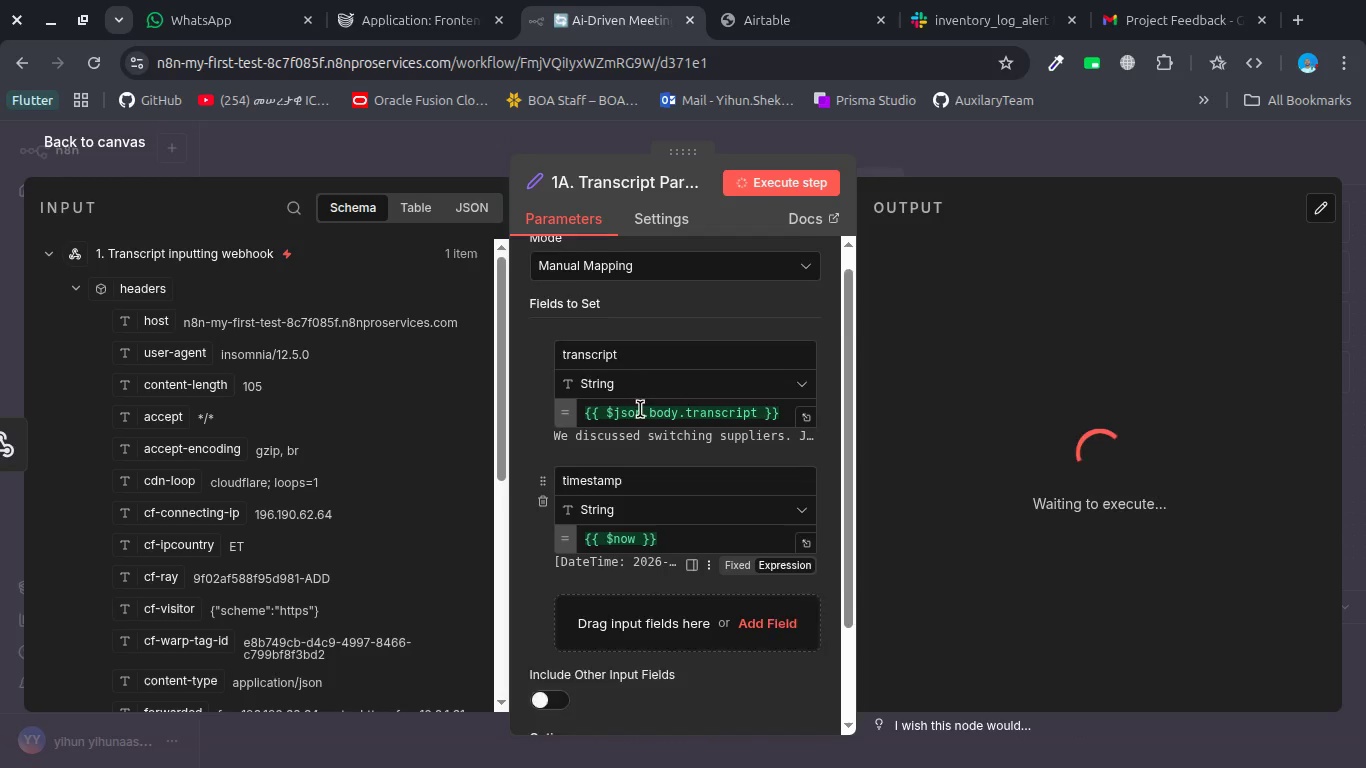 
scroll: coordinate [640, 409], scroll_direction: up, amount: 4.0
 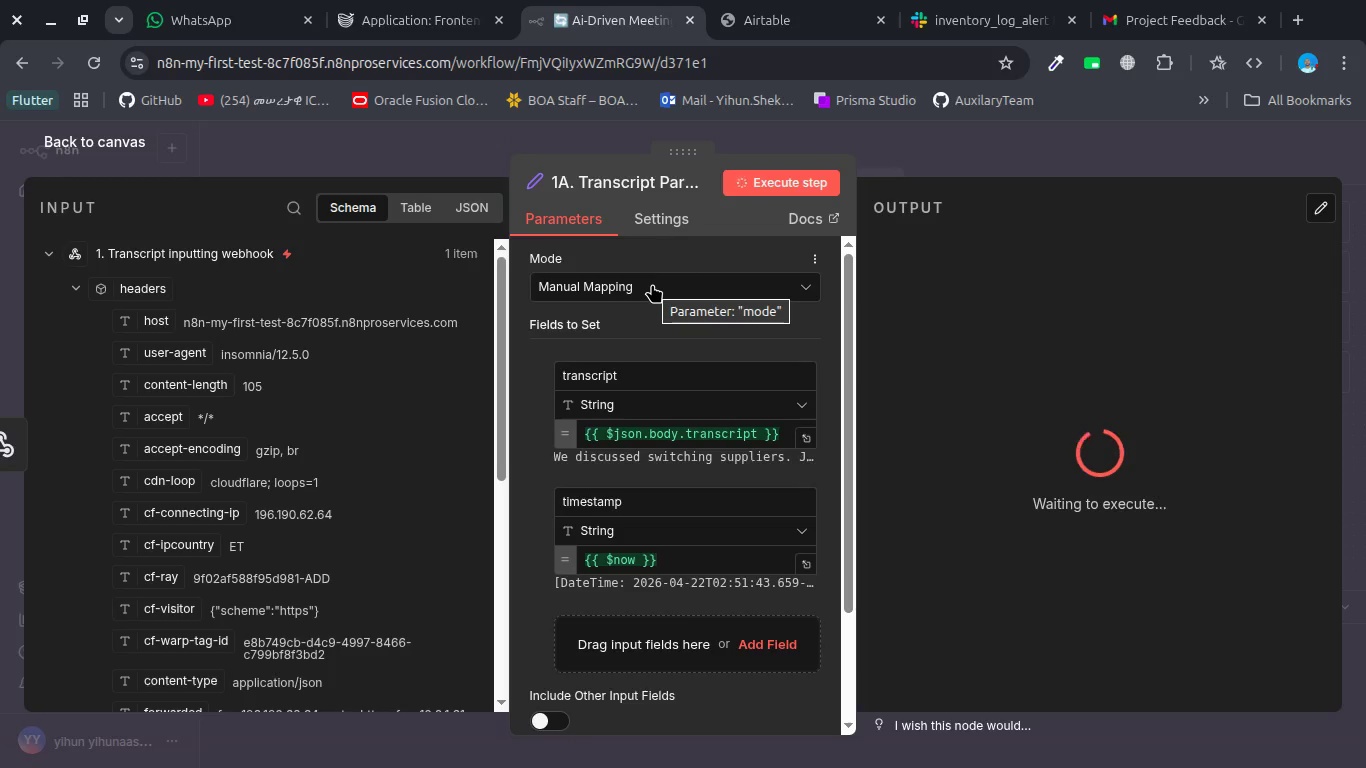 
left_click([139, 142])
 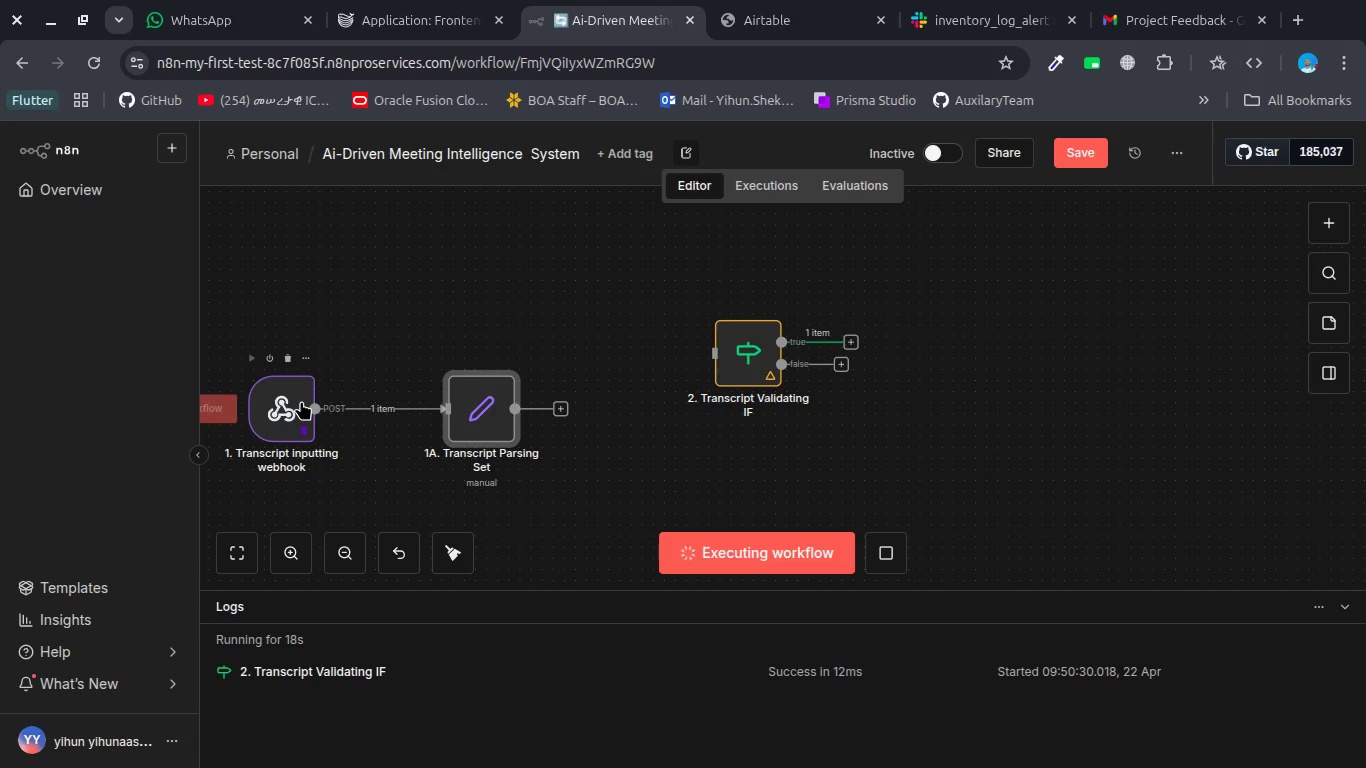 
scroll: coordinate [652, 284], scroll_direction: up, amount: 2.0
 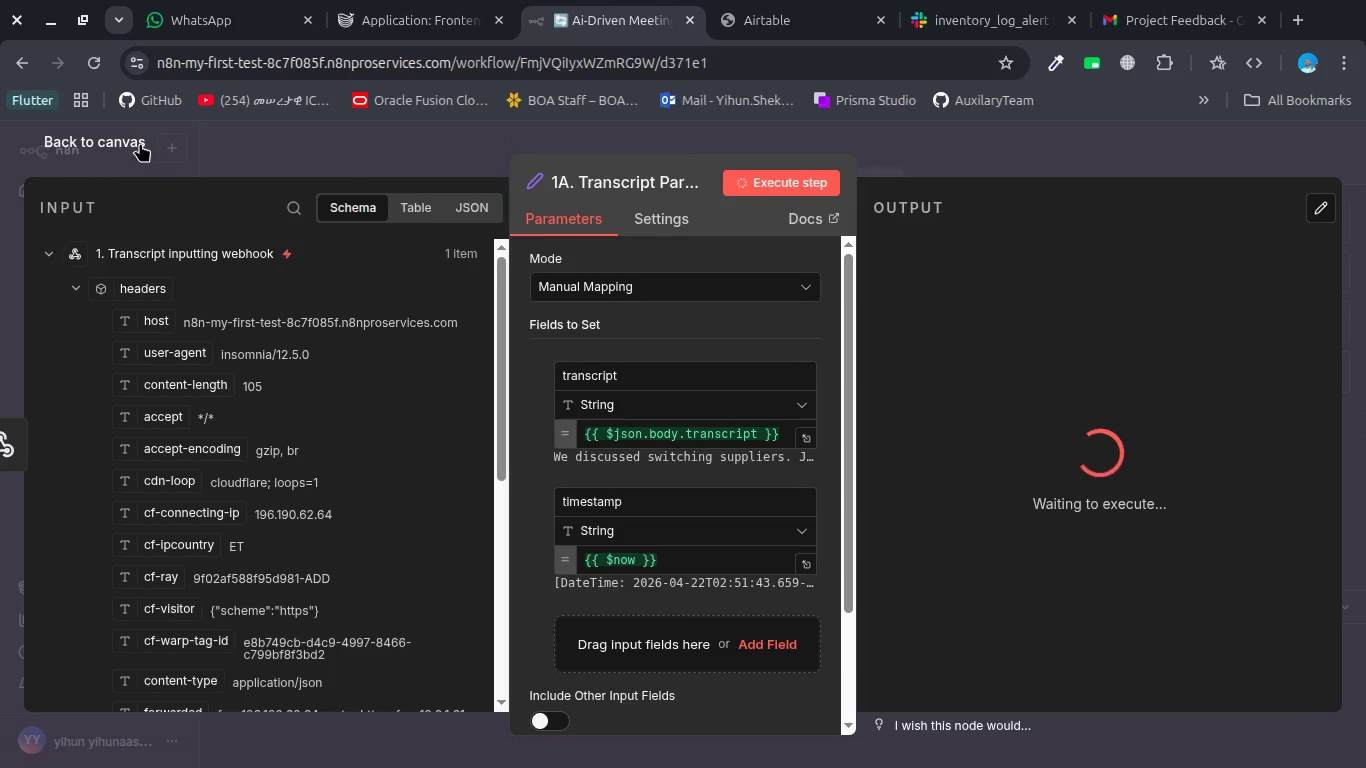 
mouse_move([336, 405])
 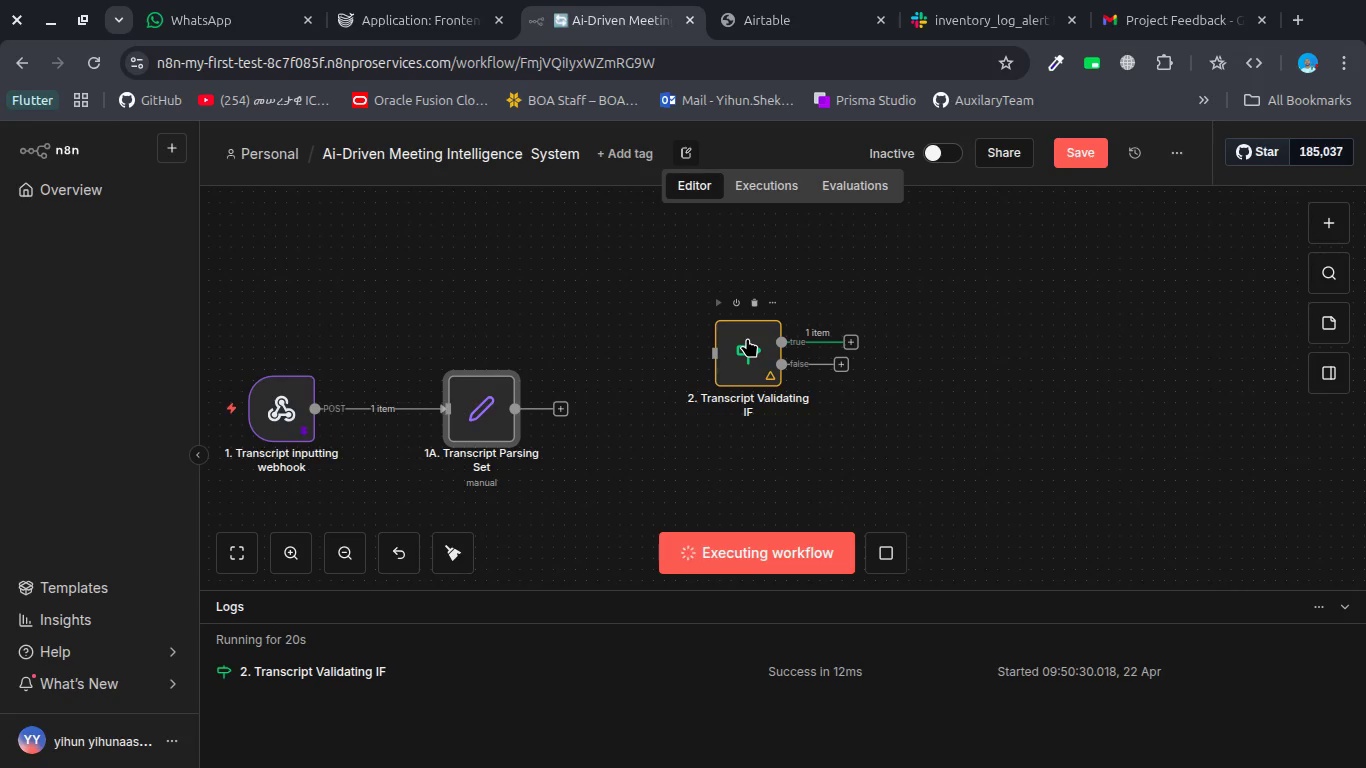 
left_click_drag(start_coordinate=[747, 338], to_coordinate=[659, 403])
 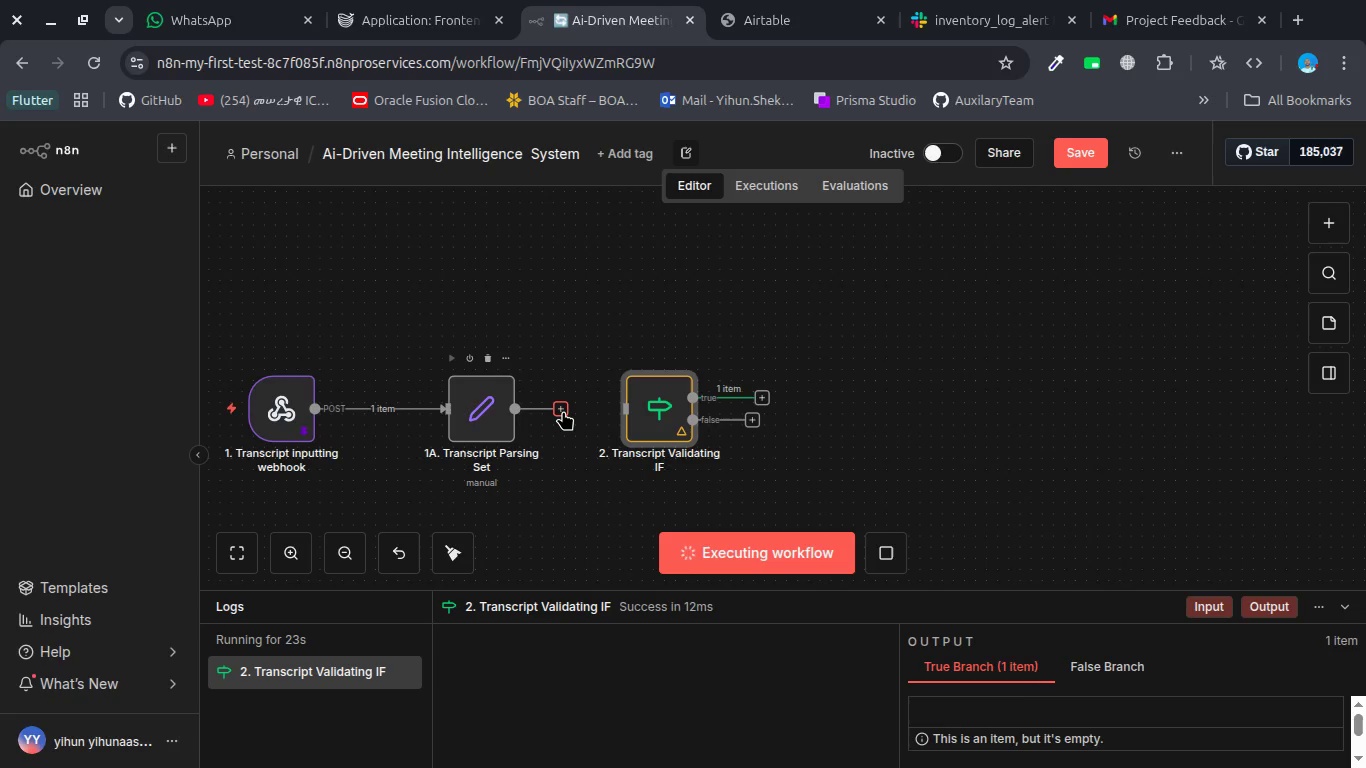 
left_click_drag(start_coordinate=[563, 411], to_coordinate=[620, 406])
 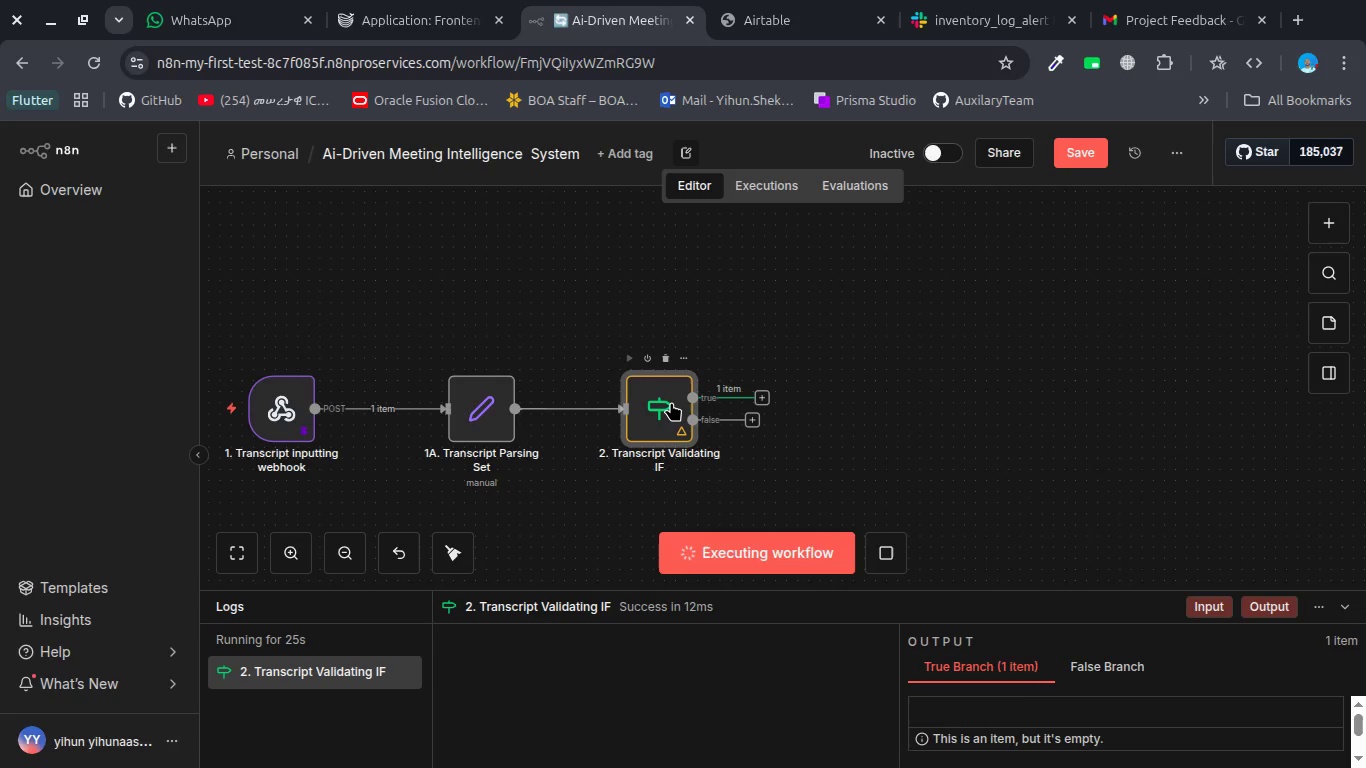 
double_click([671, 402])
 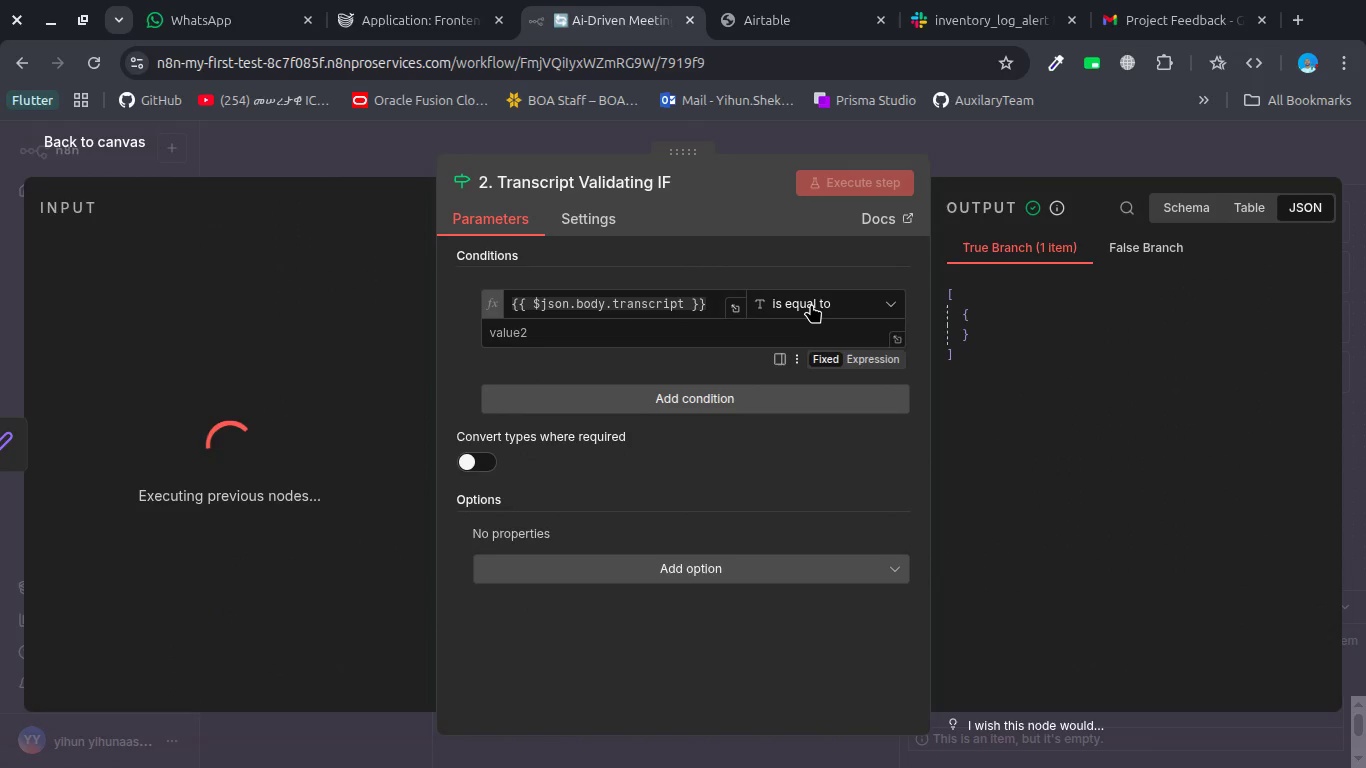 
left_click([811, 304])
 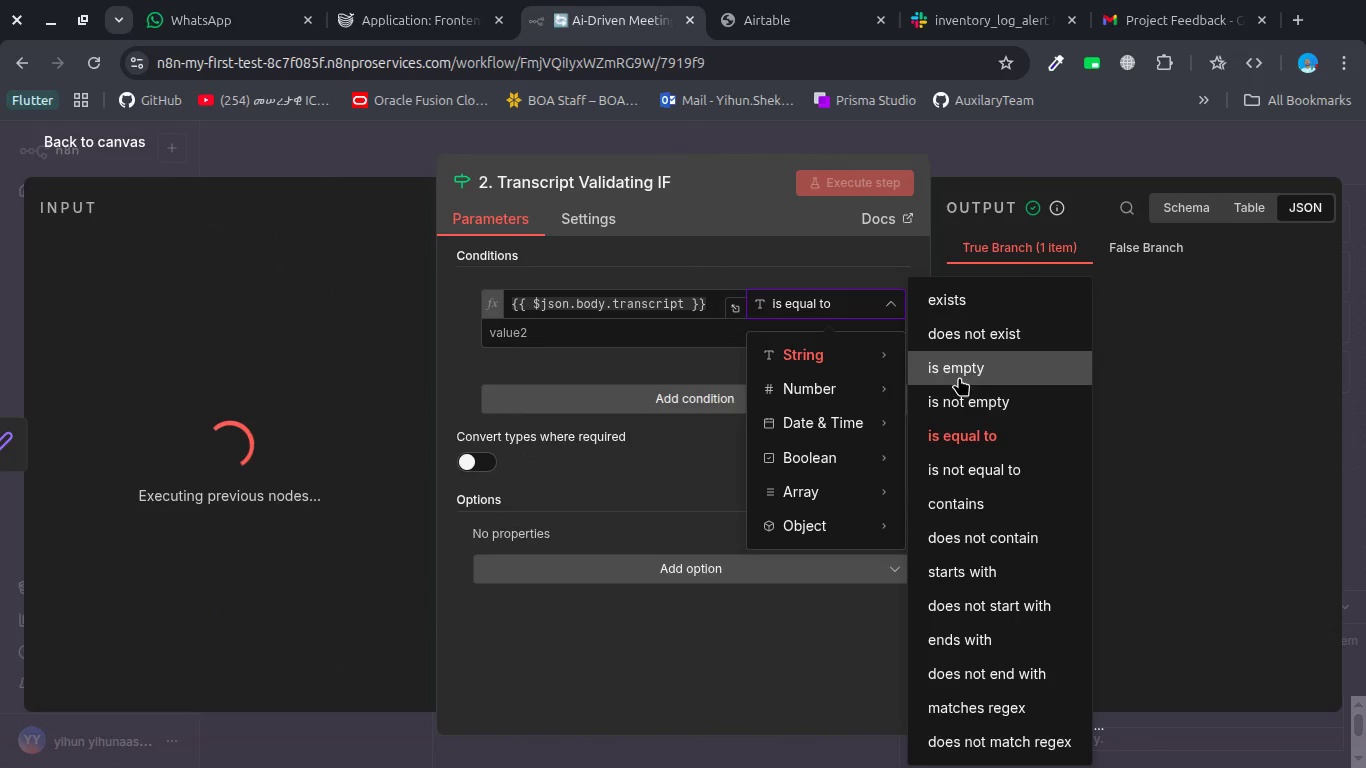 
left_click([974, 398])
 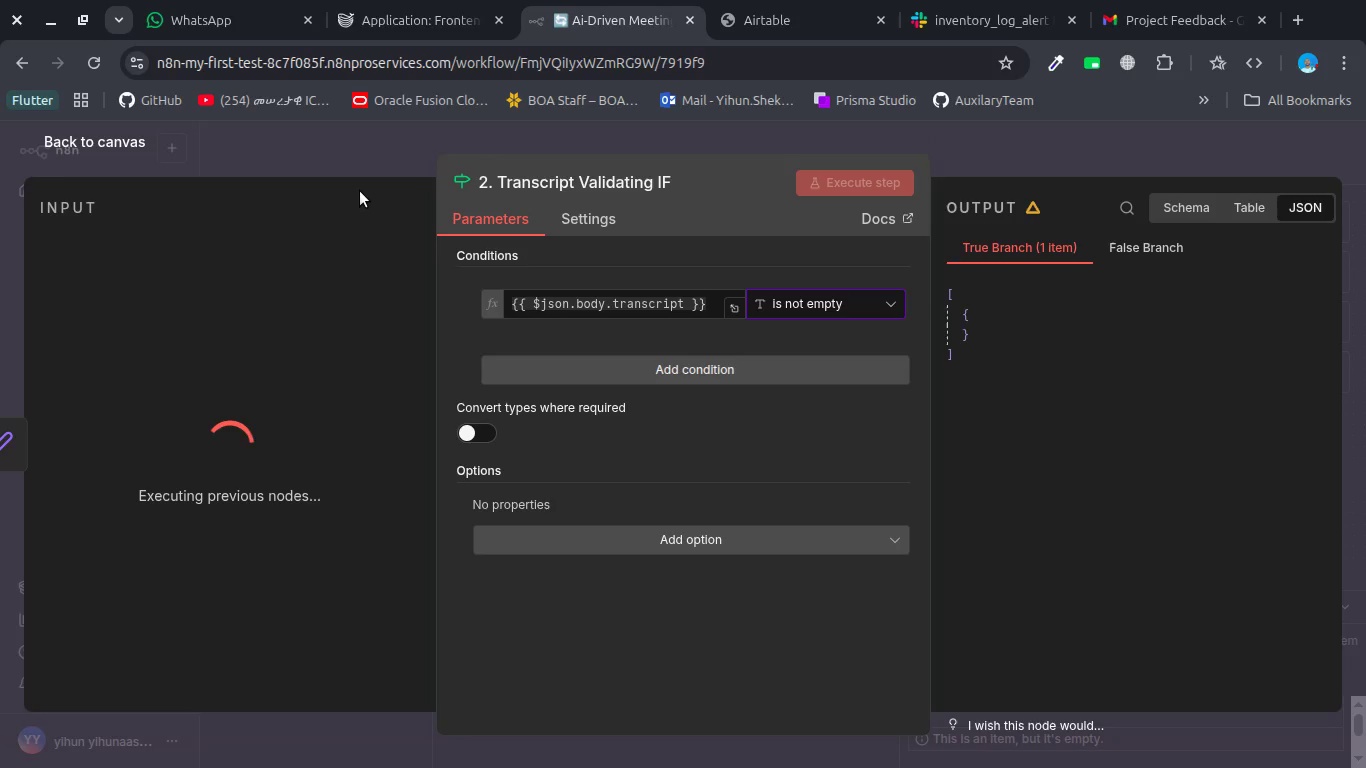 
wait(13.64)
 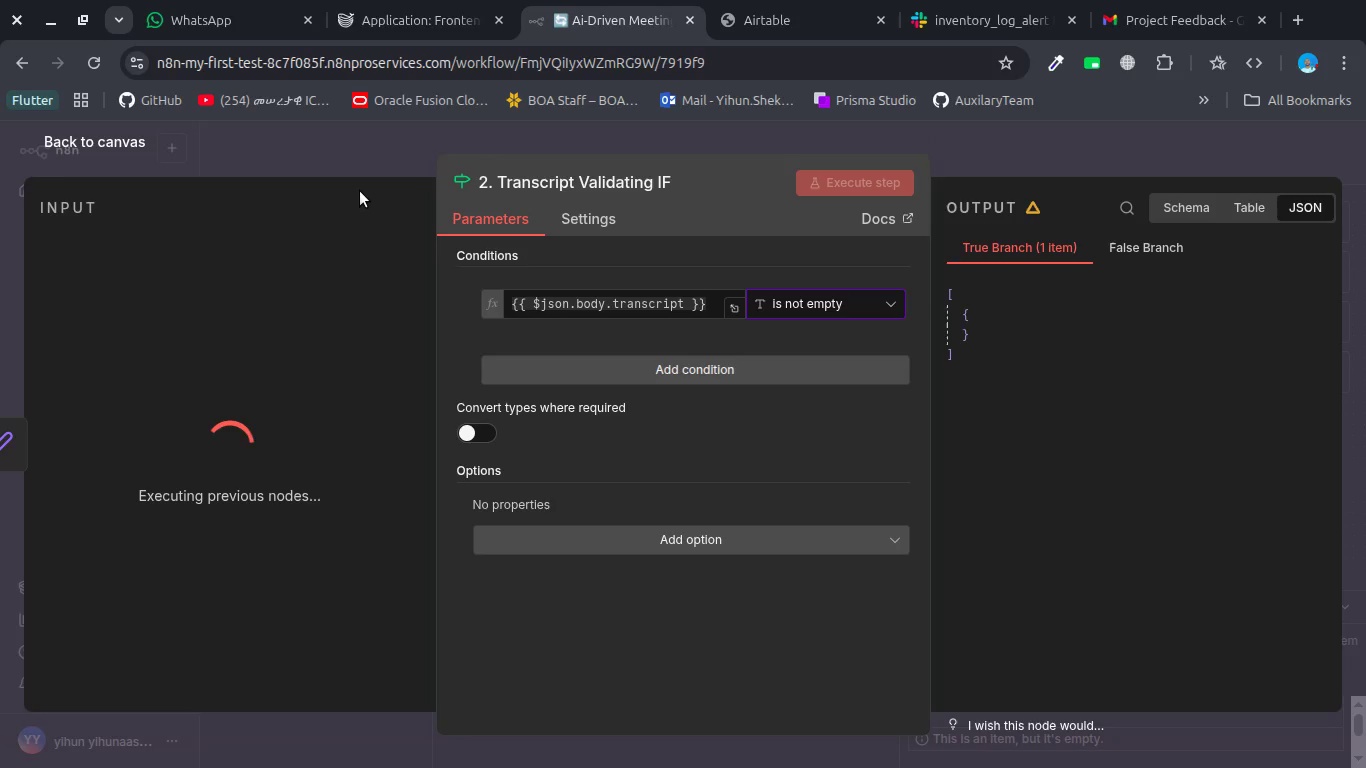 
left_click([623, 372])
 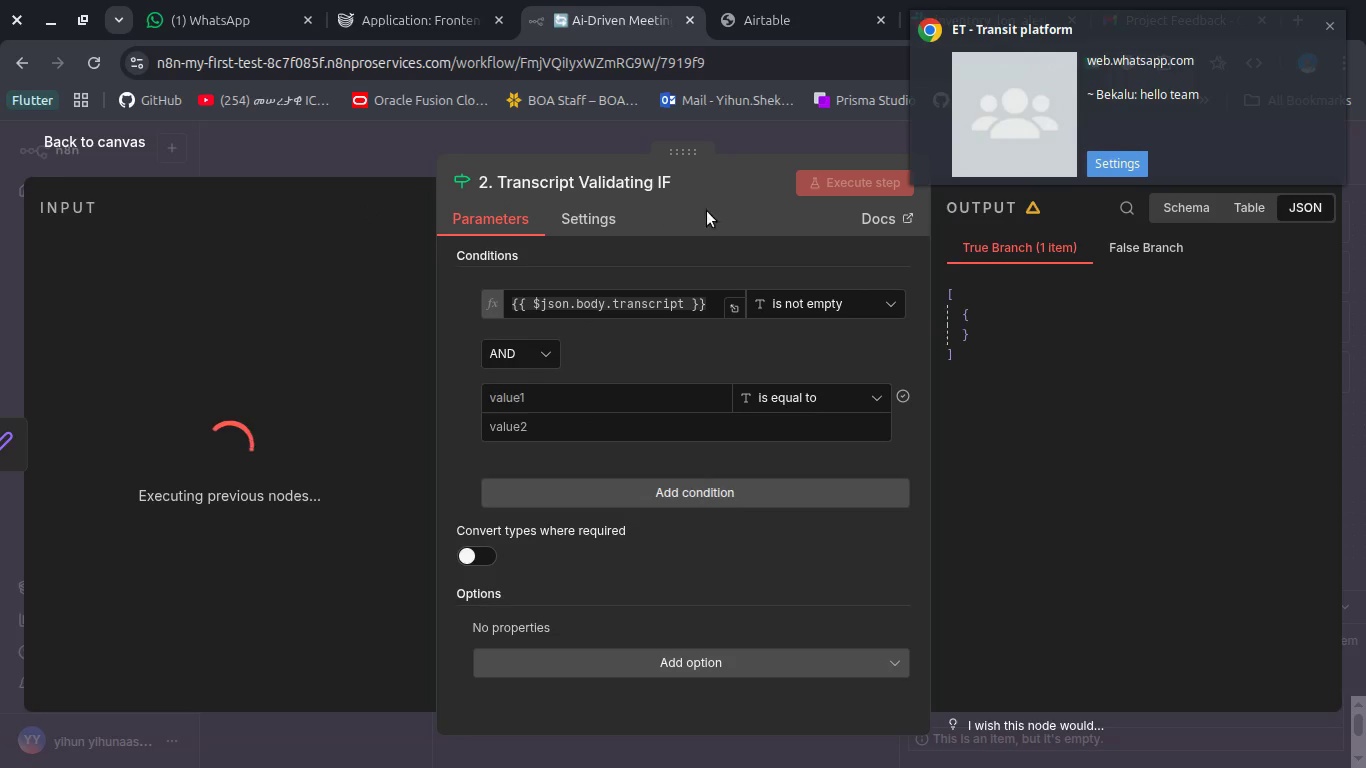 
wait(6.23)
 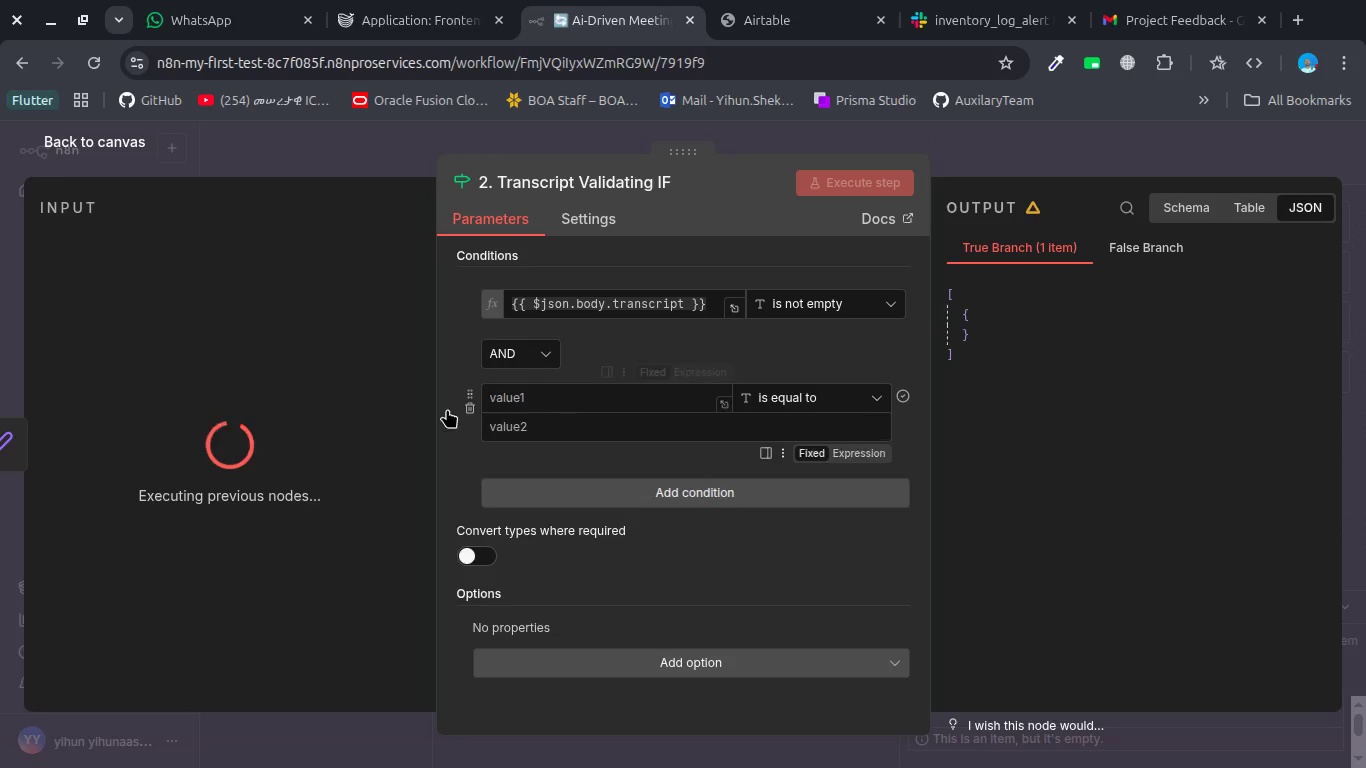 
key(Escape)
 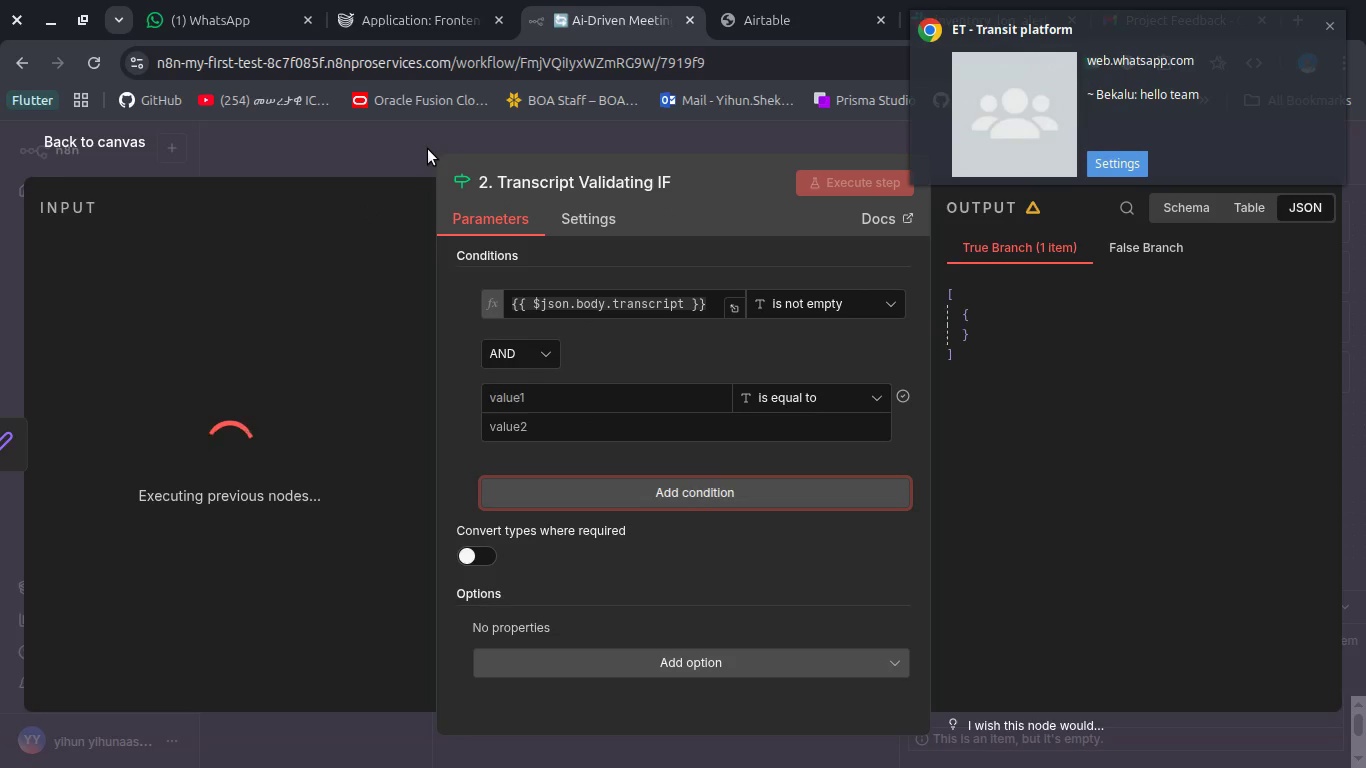 
left_click([428, 149])
 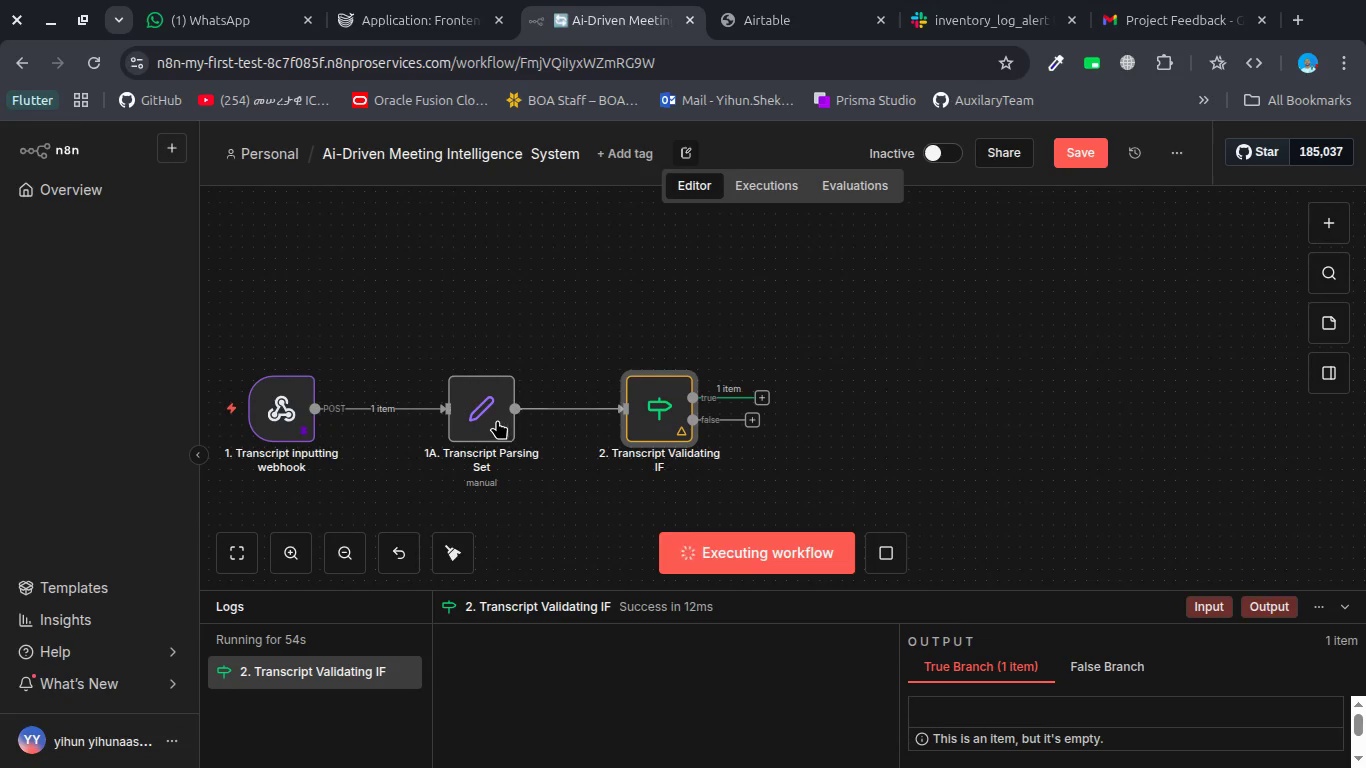 
double_click([489, 419])
 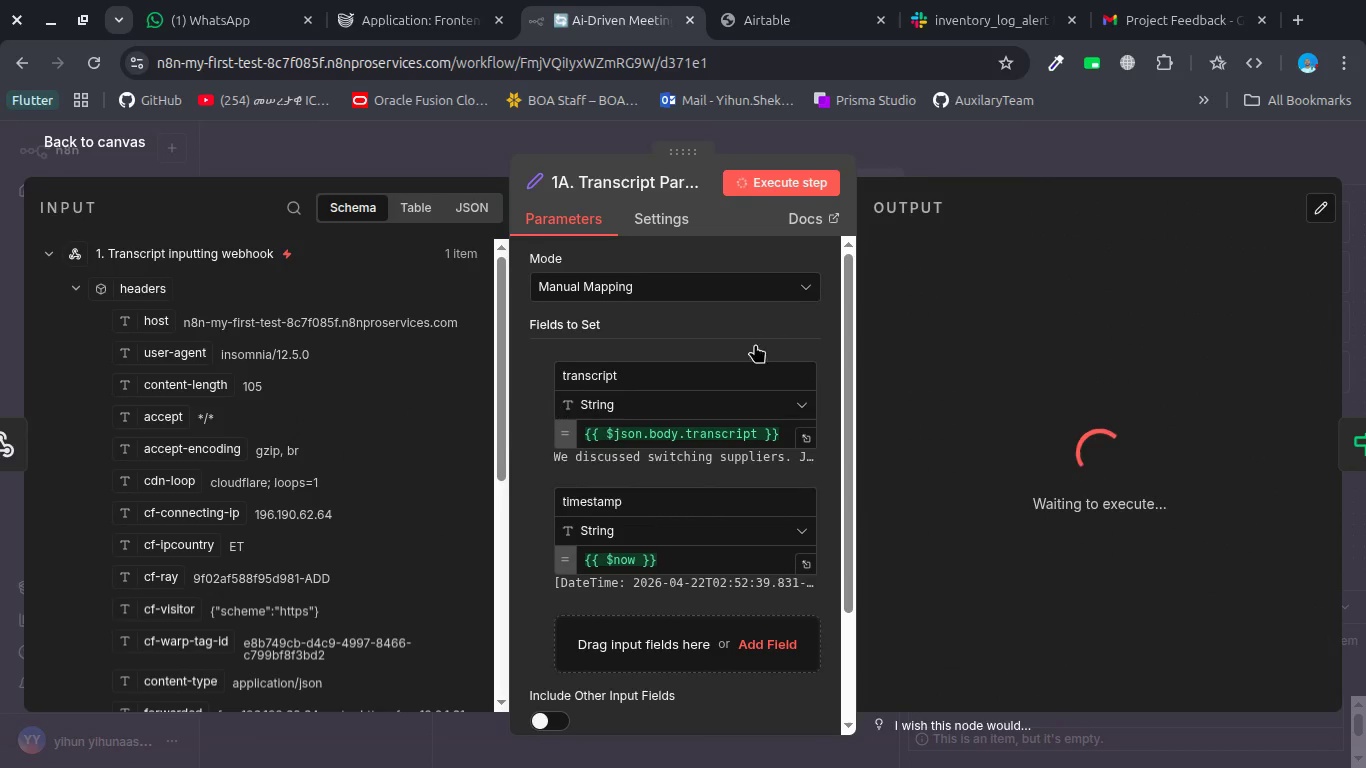 
key(Escape)
 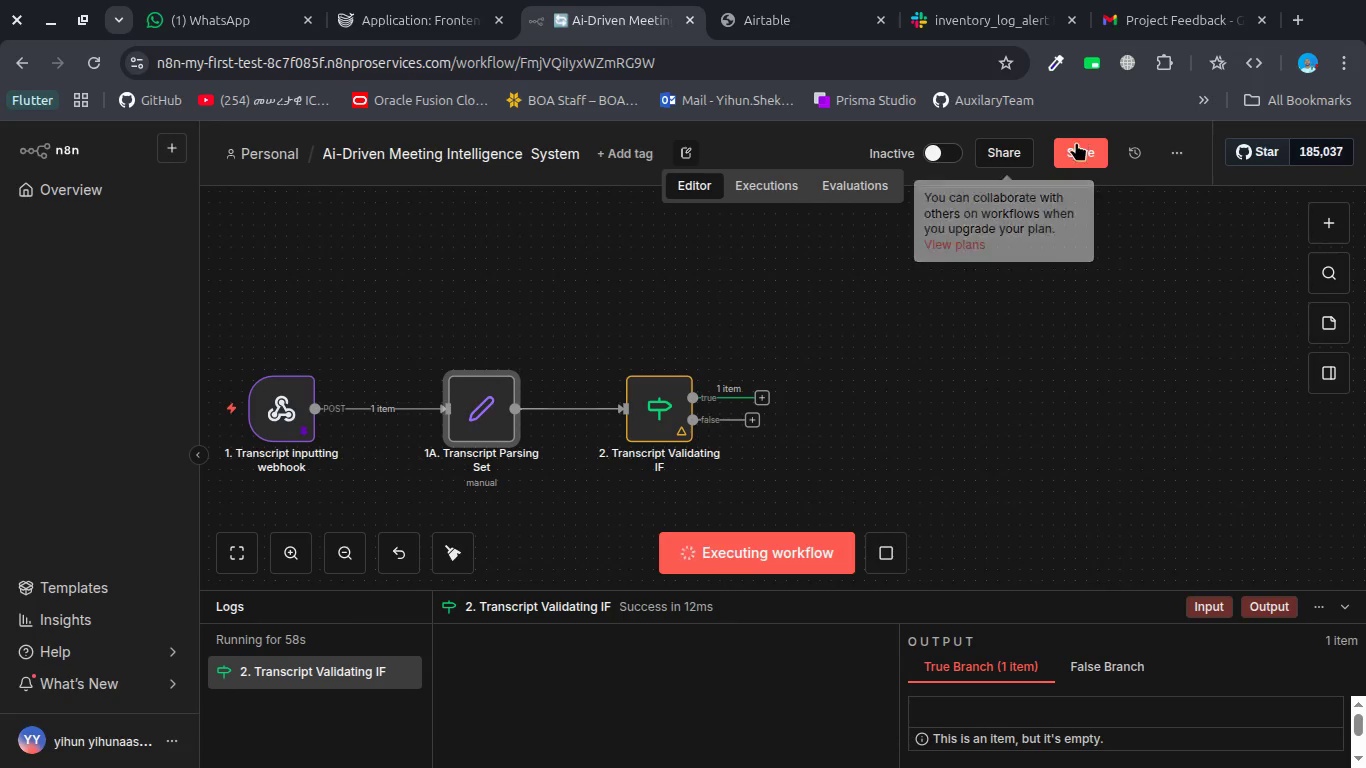 
left_click([1075, 148])
 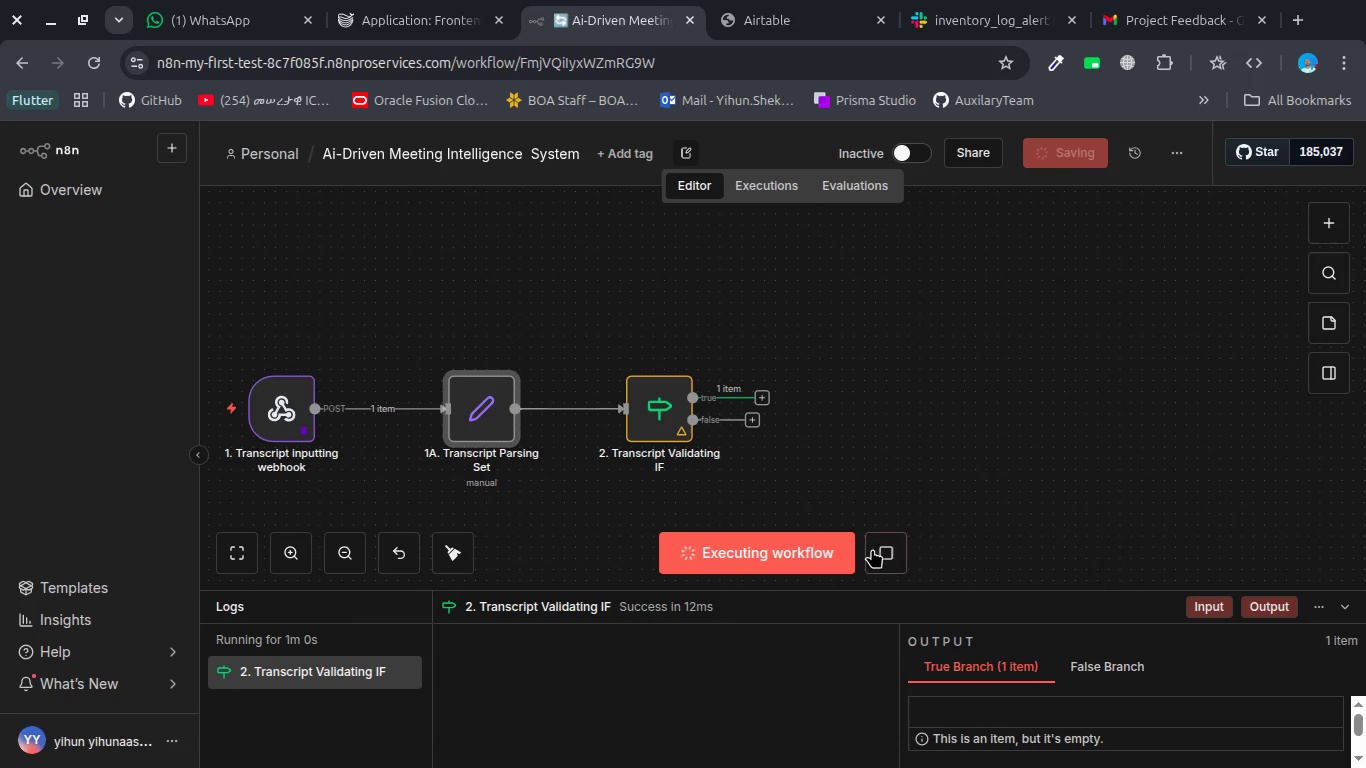 
left_click([872, 549])
 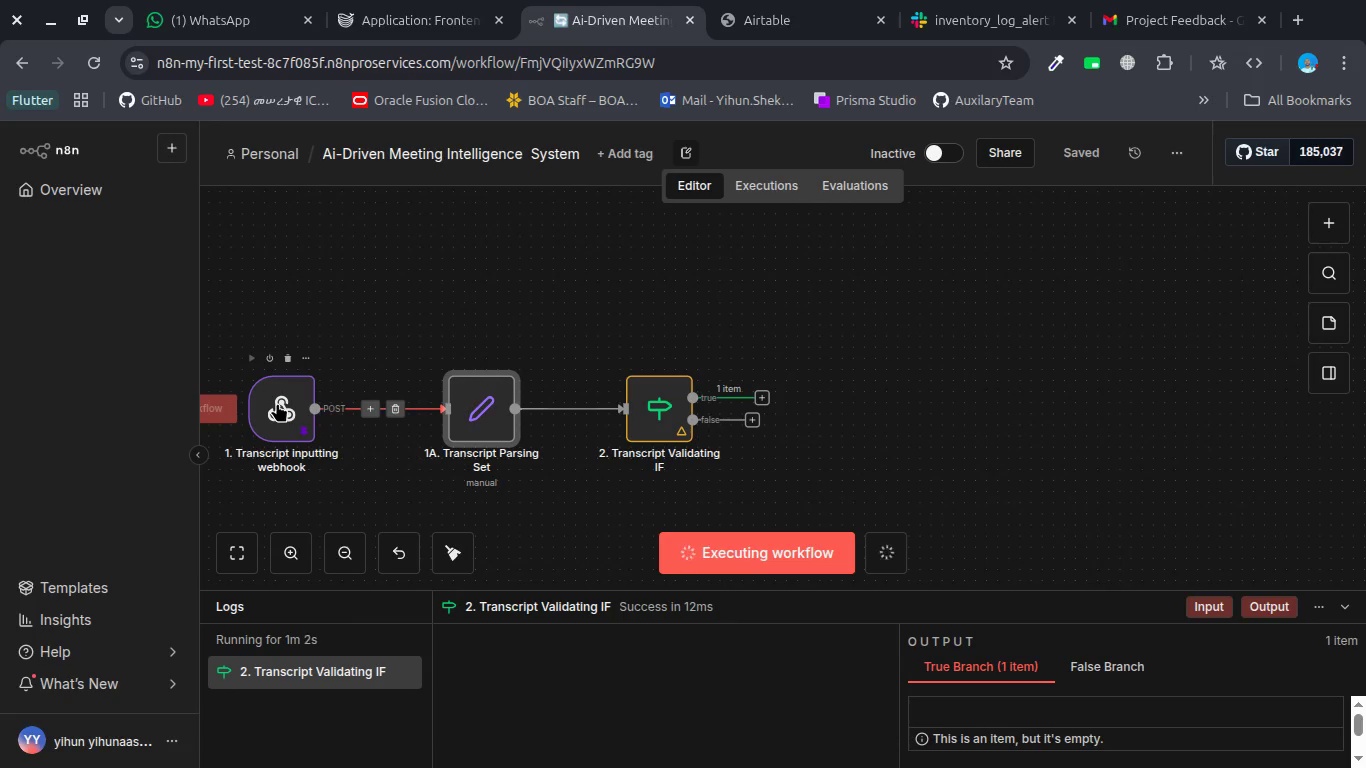 
left_click([277, 403])
 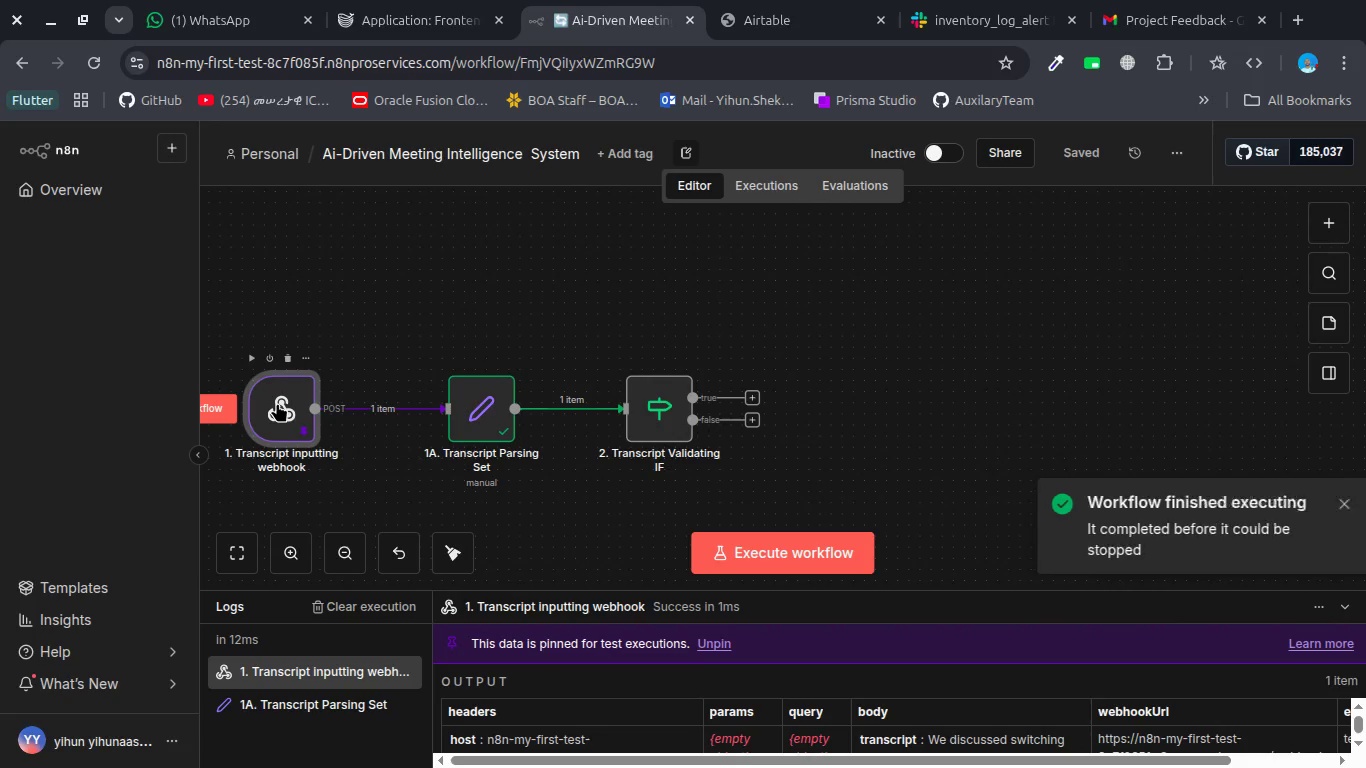 
double_click([277, 403])
 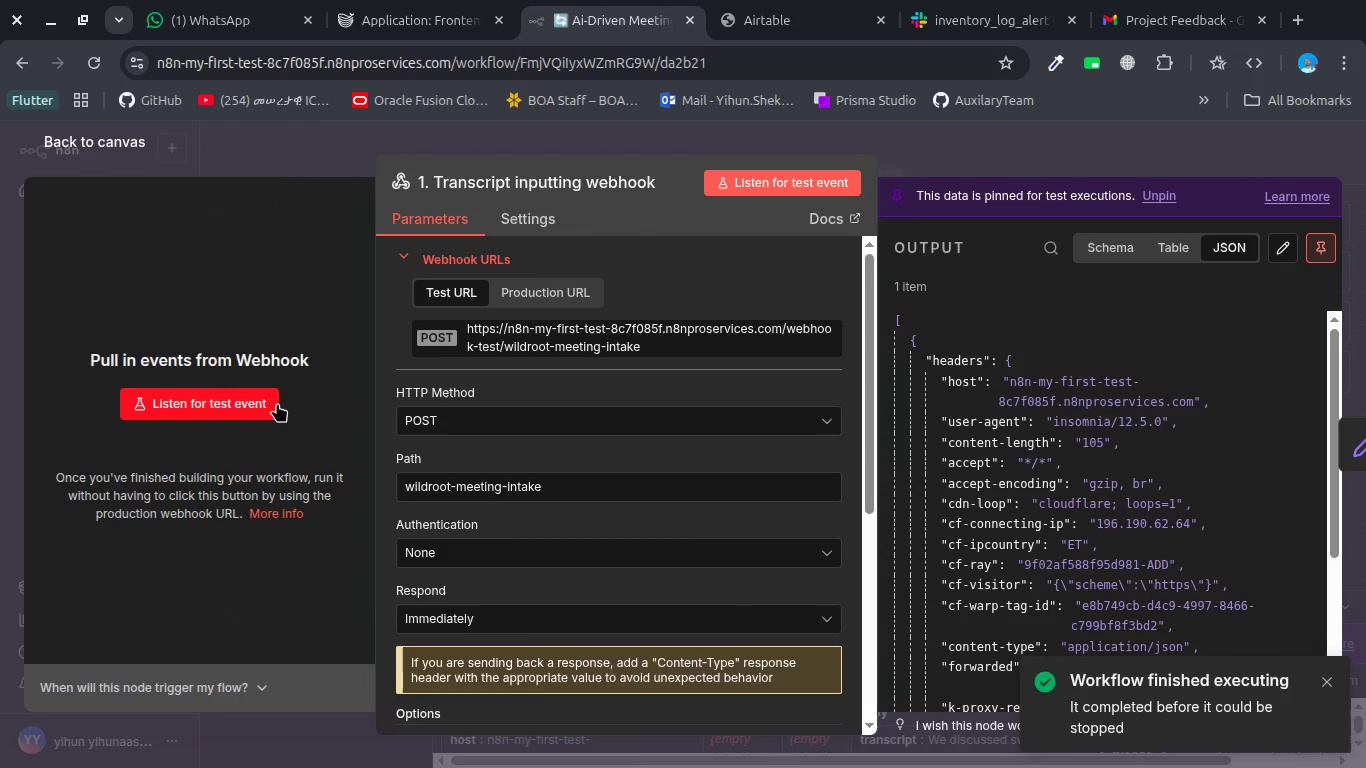 
key(Escape)
 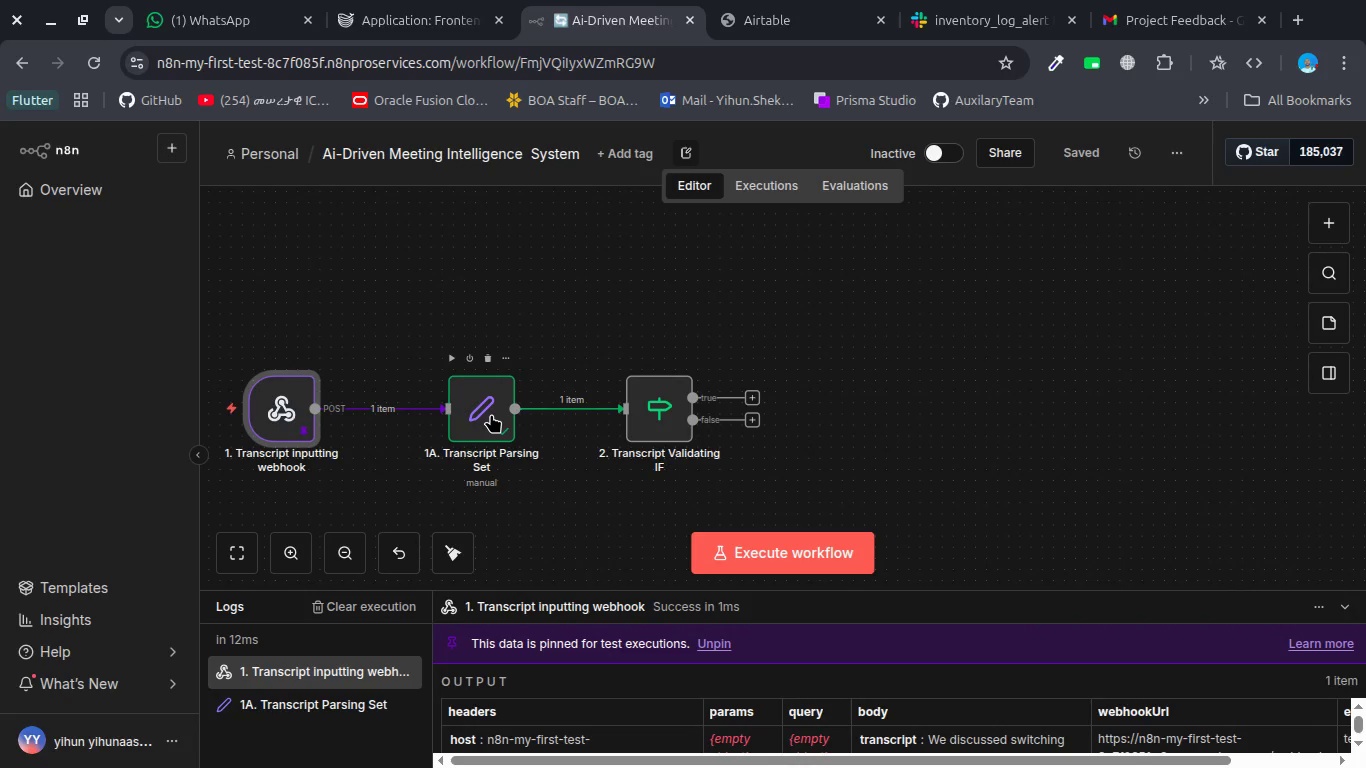 
double_click([491, 414])
 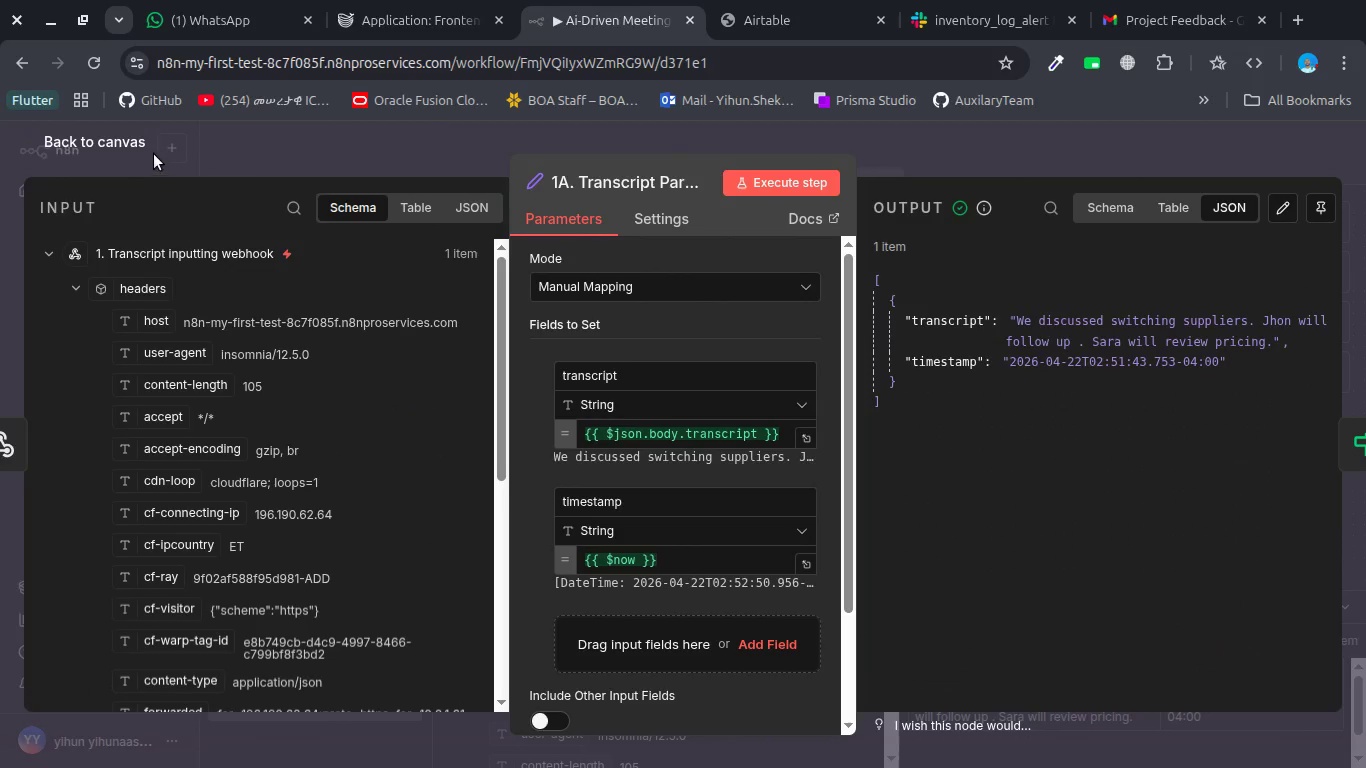 
left_click([133, 140])
 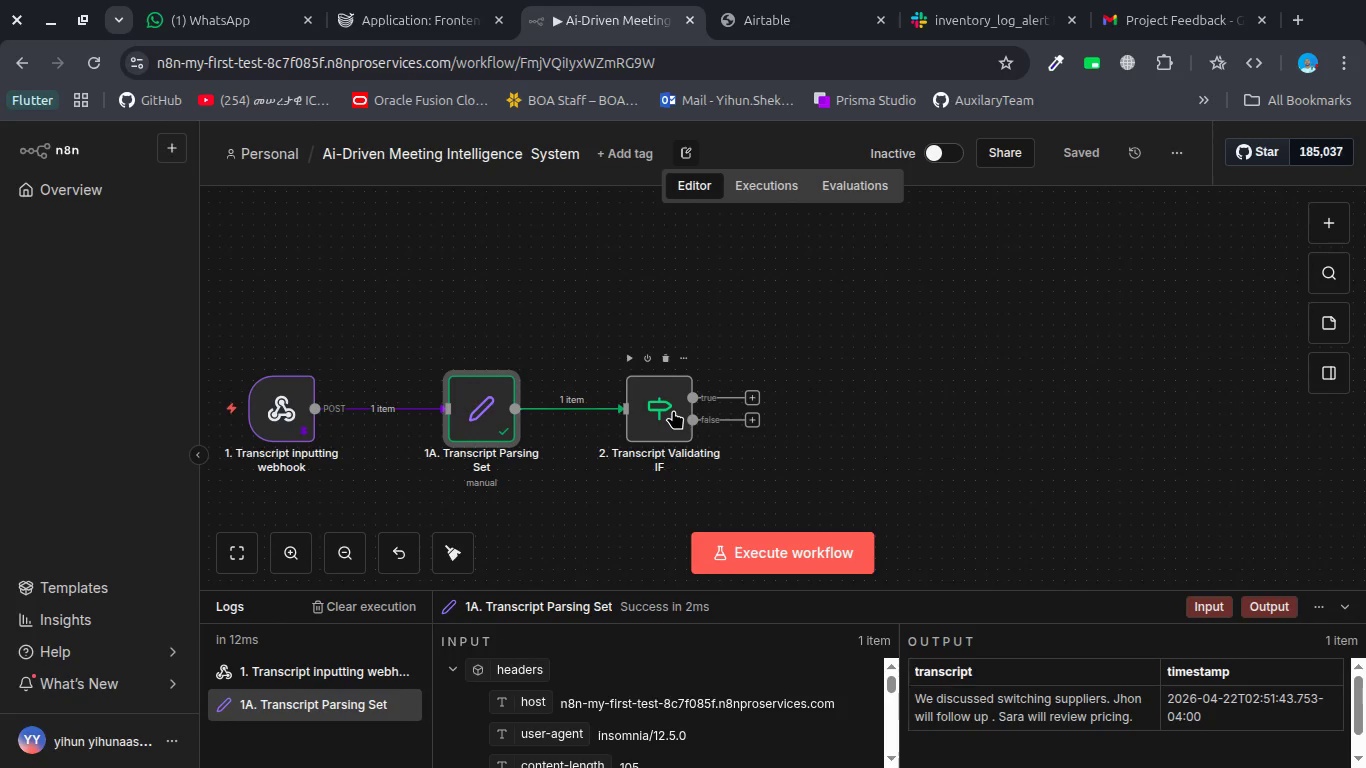 
double_click([673, 410])
 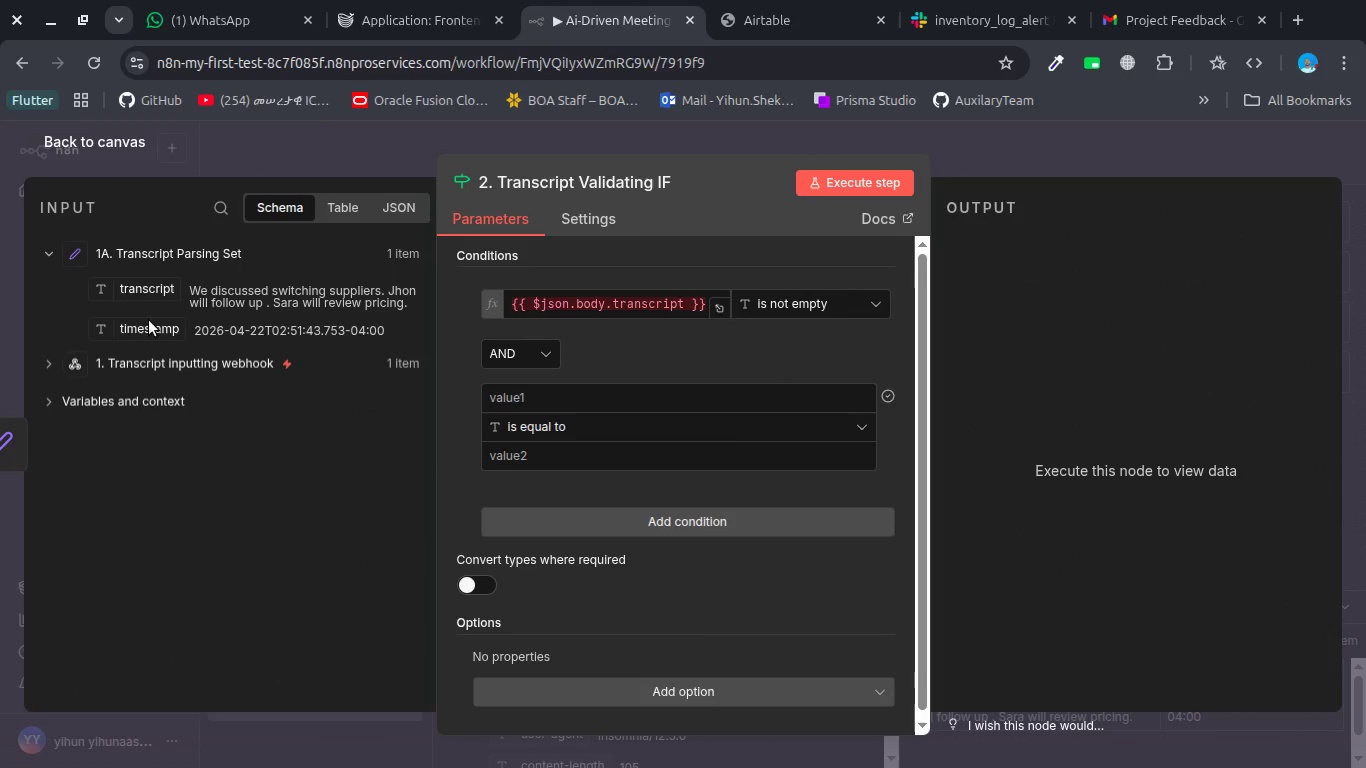 
left_click_drag(start_coordinate=[149, 329], to_coordinate=[170, 343])
 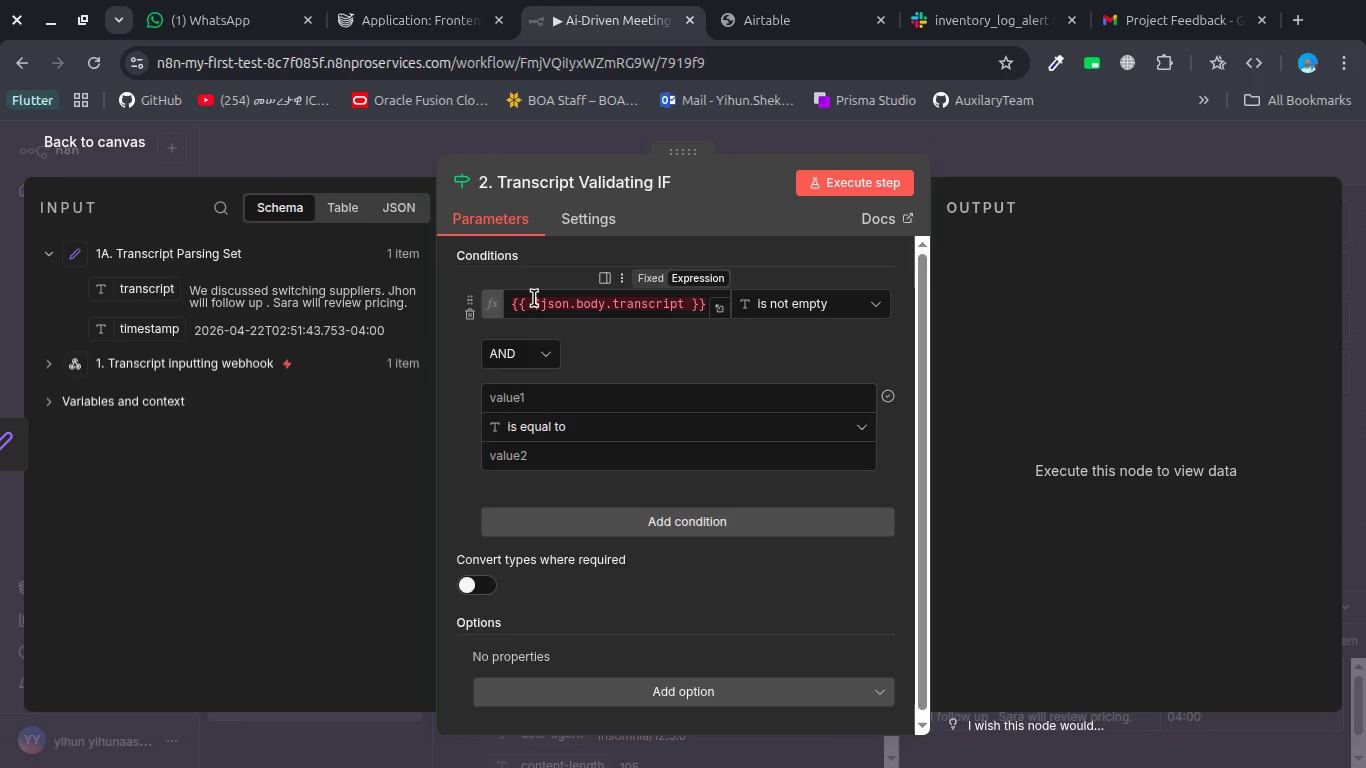 
left_click([534, 298])
 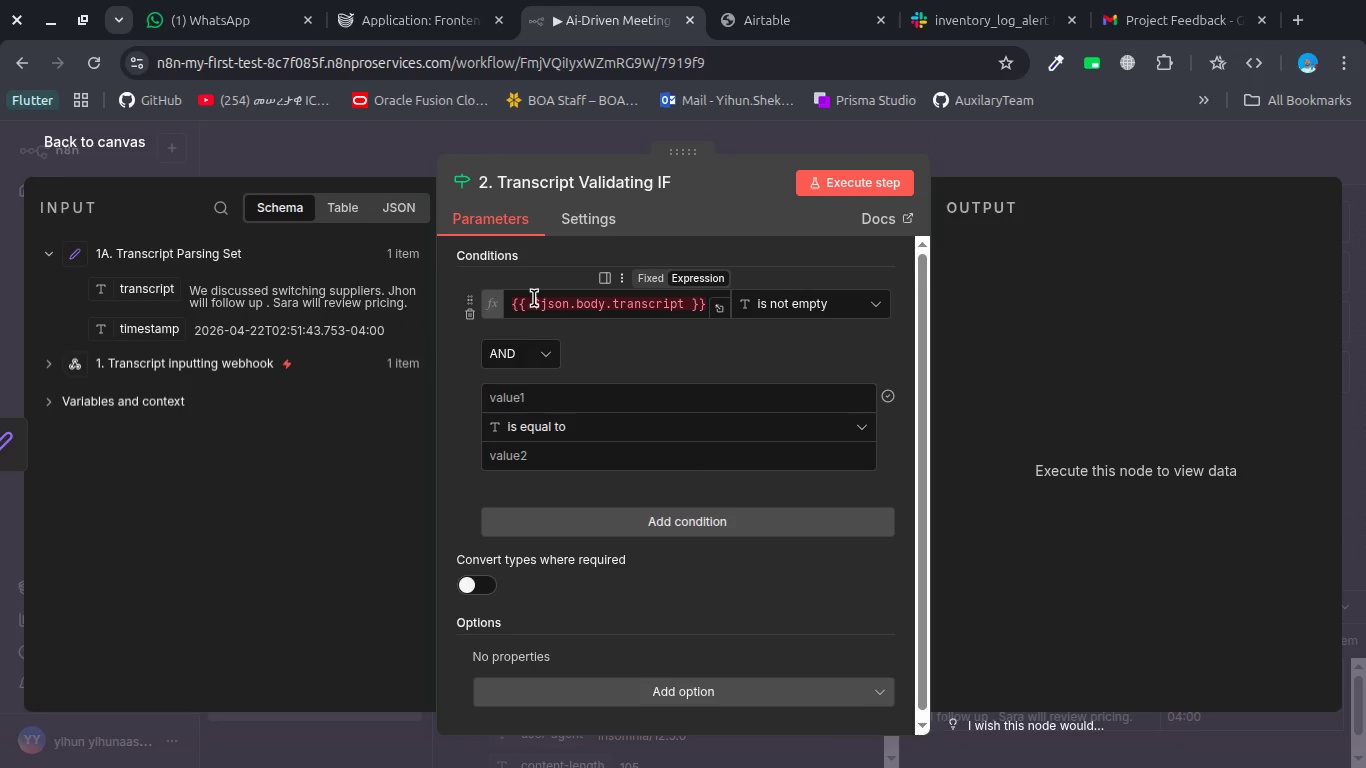 
key(Control+A)
 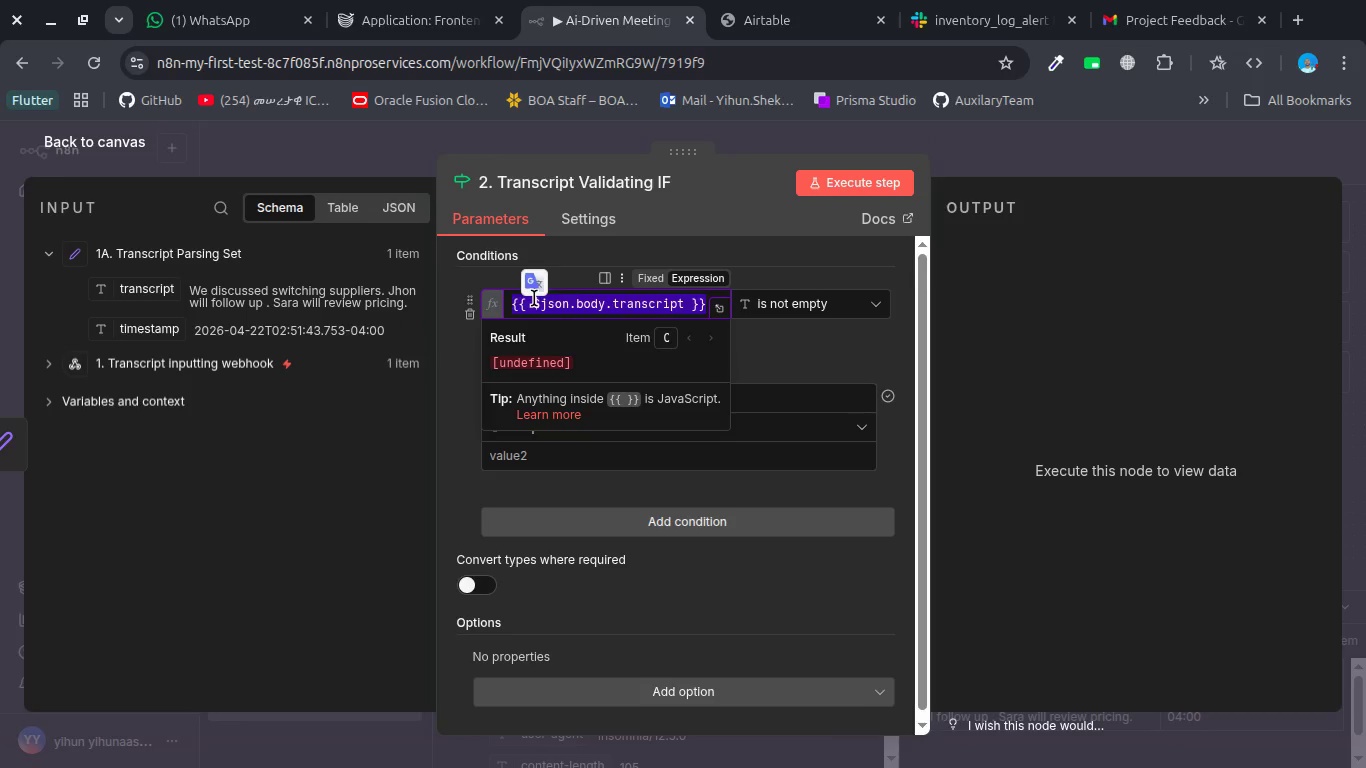 
key(Backspace)
 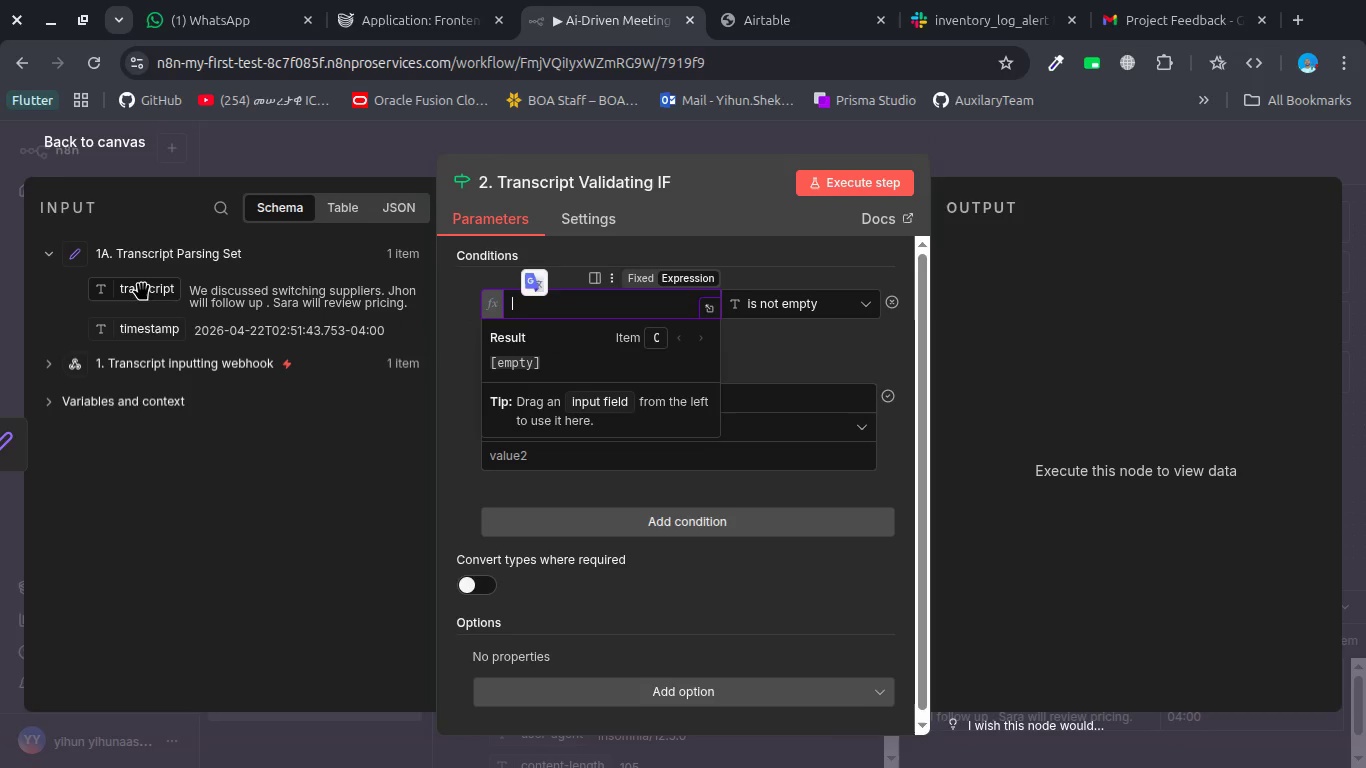 
left_click_drag(start_coordinate=[152, 290], to_coordinate=[532, 299])
 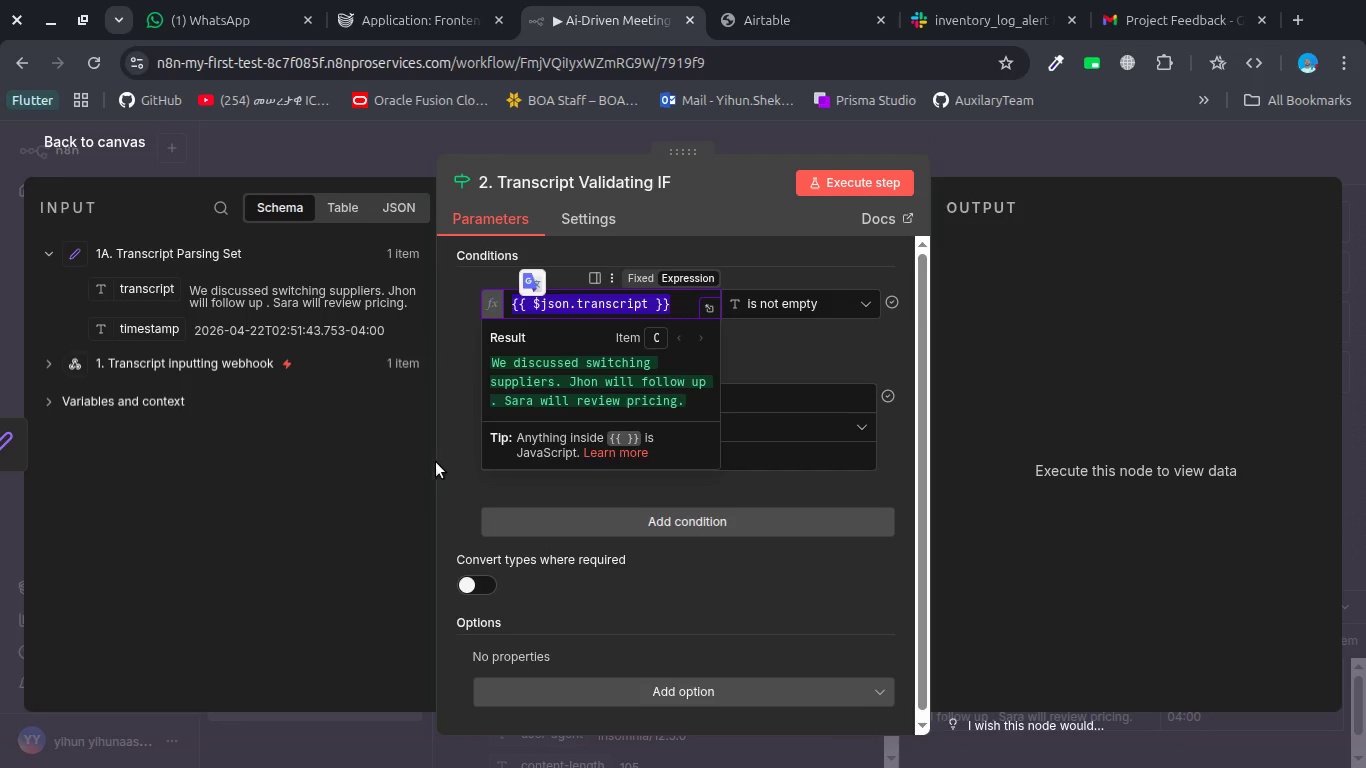 
left_click([424, 467])
 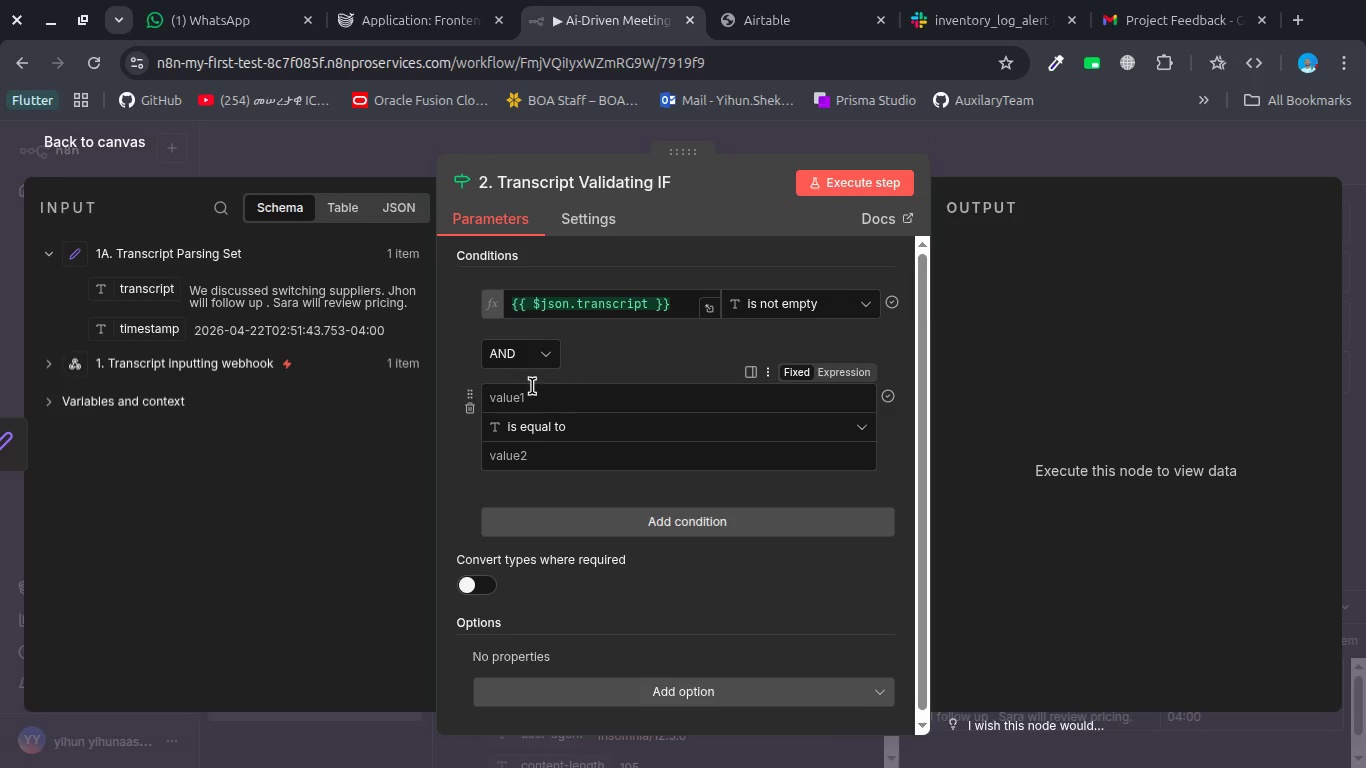 
left_click([534, 400])
 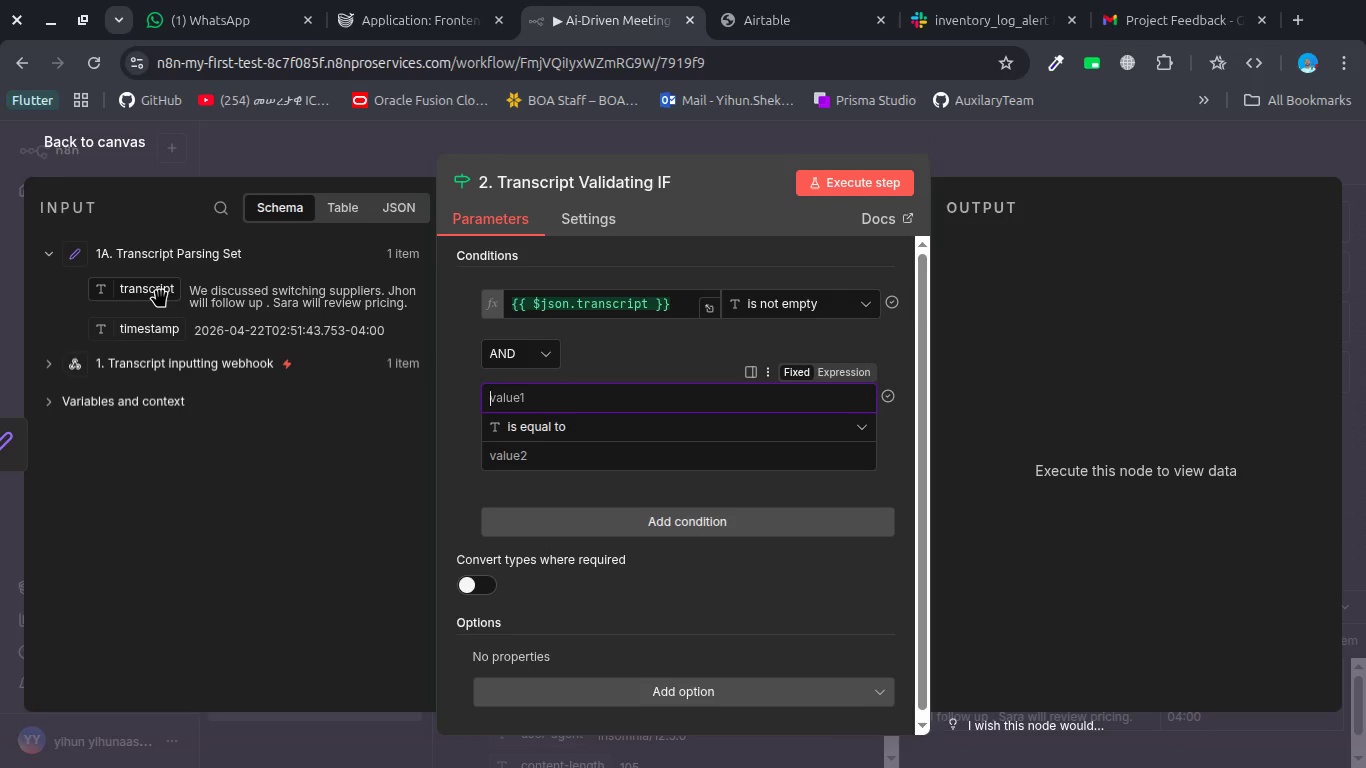 
left_click_drag(start_coordinate=[160, 291], to_coordinate=[585, 393])
 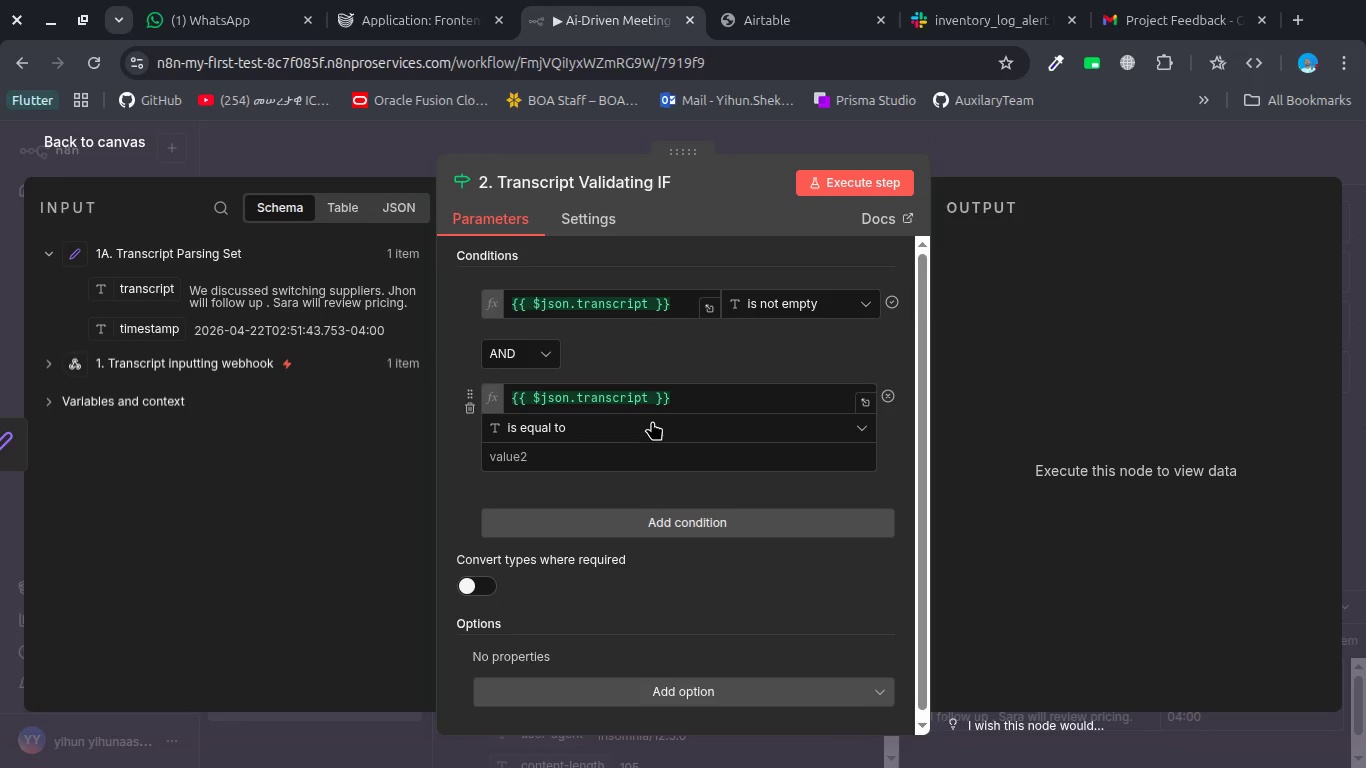 
left_click([647, 396])
 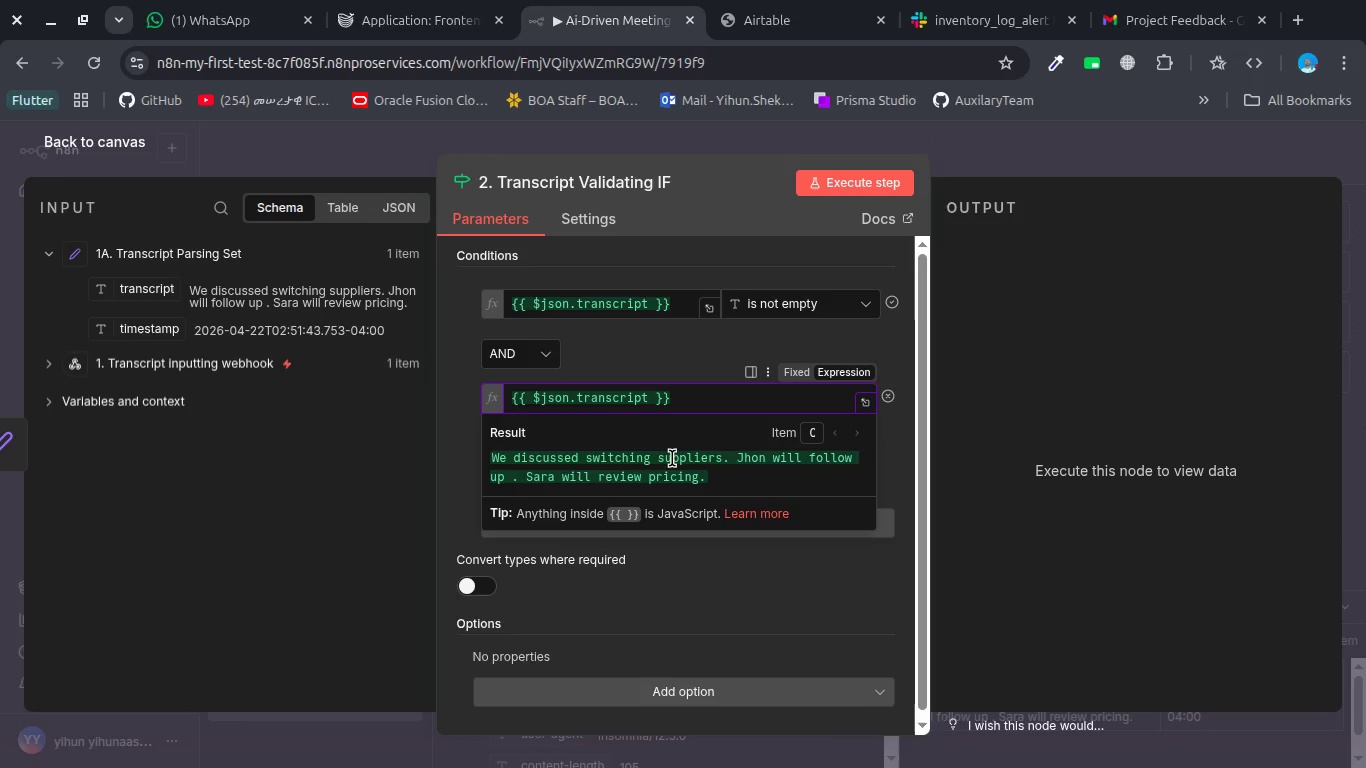 
wait(7.28)
 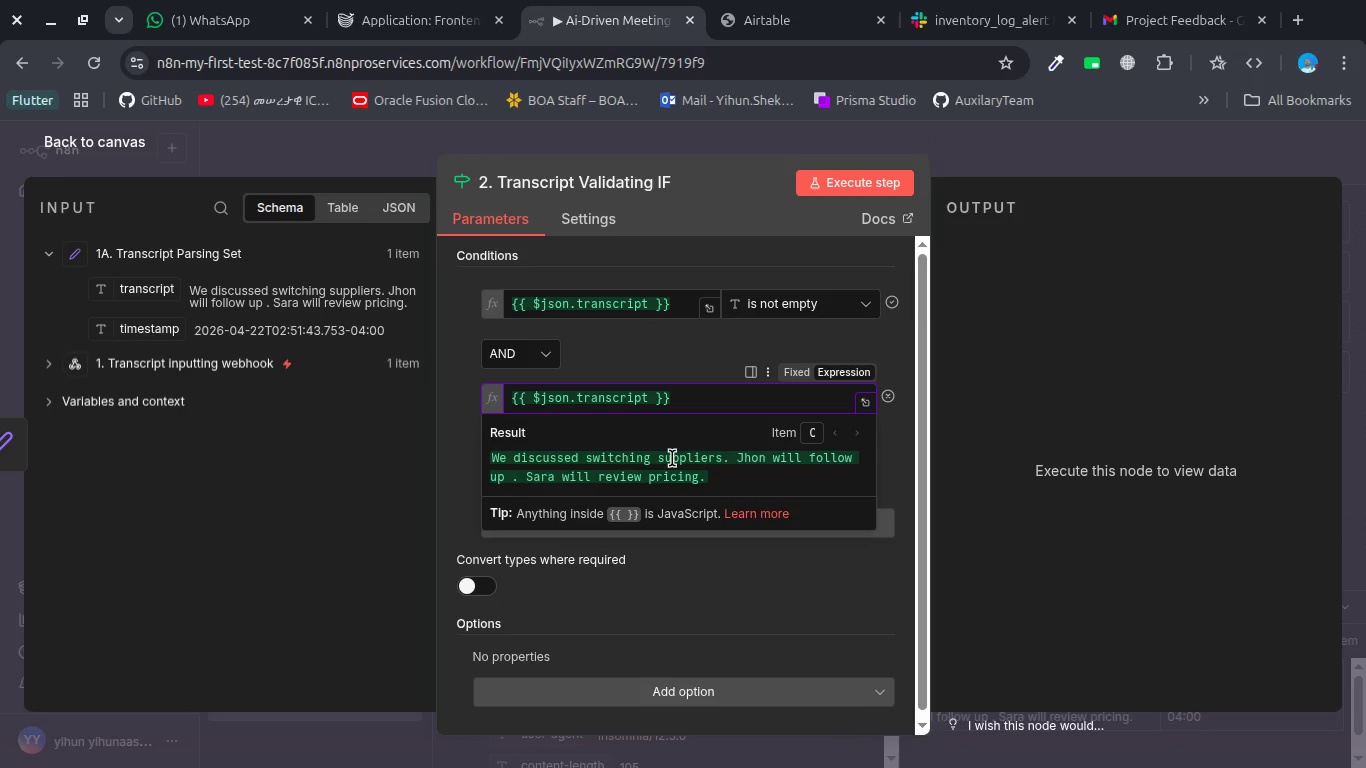 
type(.le)
 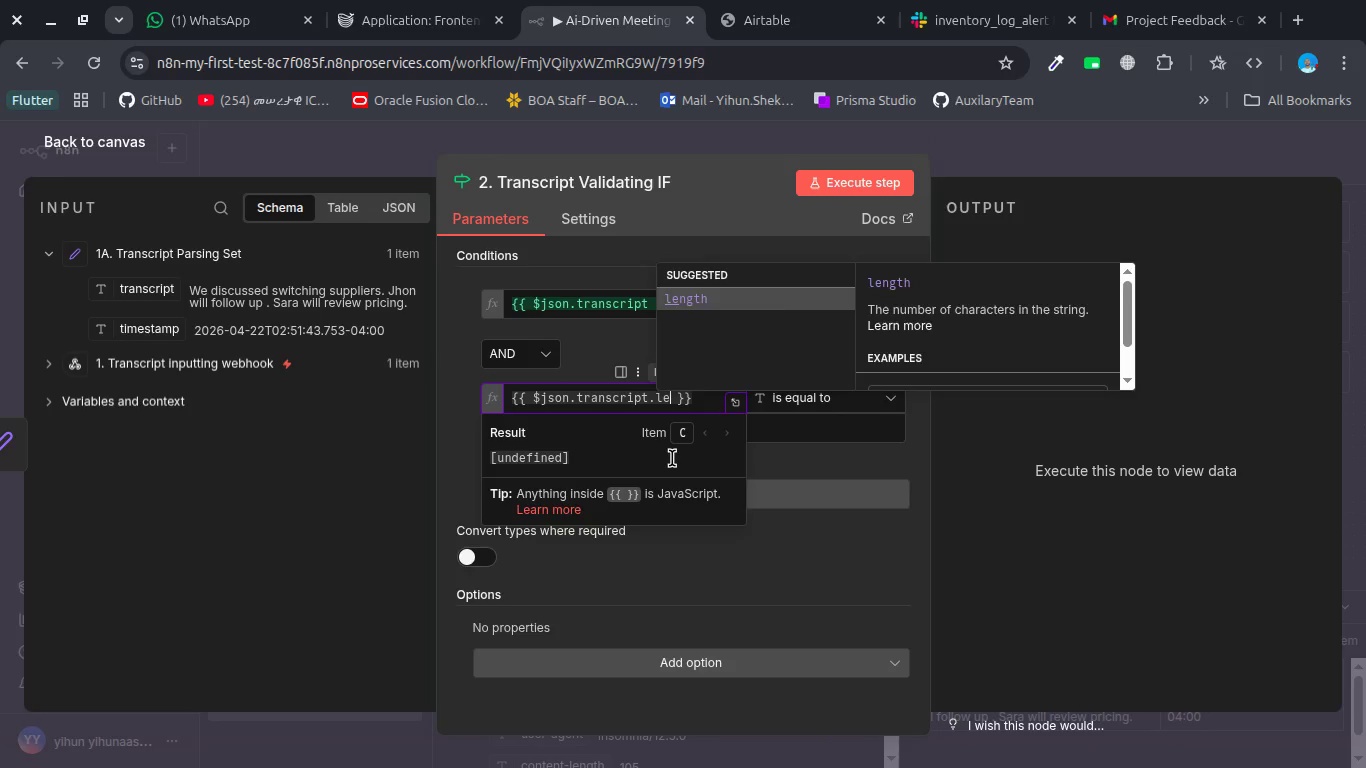 
key(Enter)
 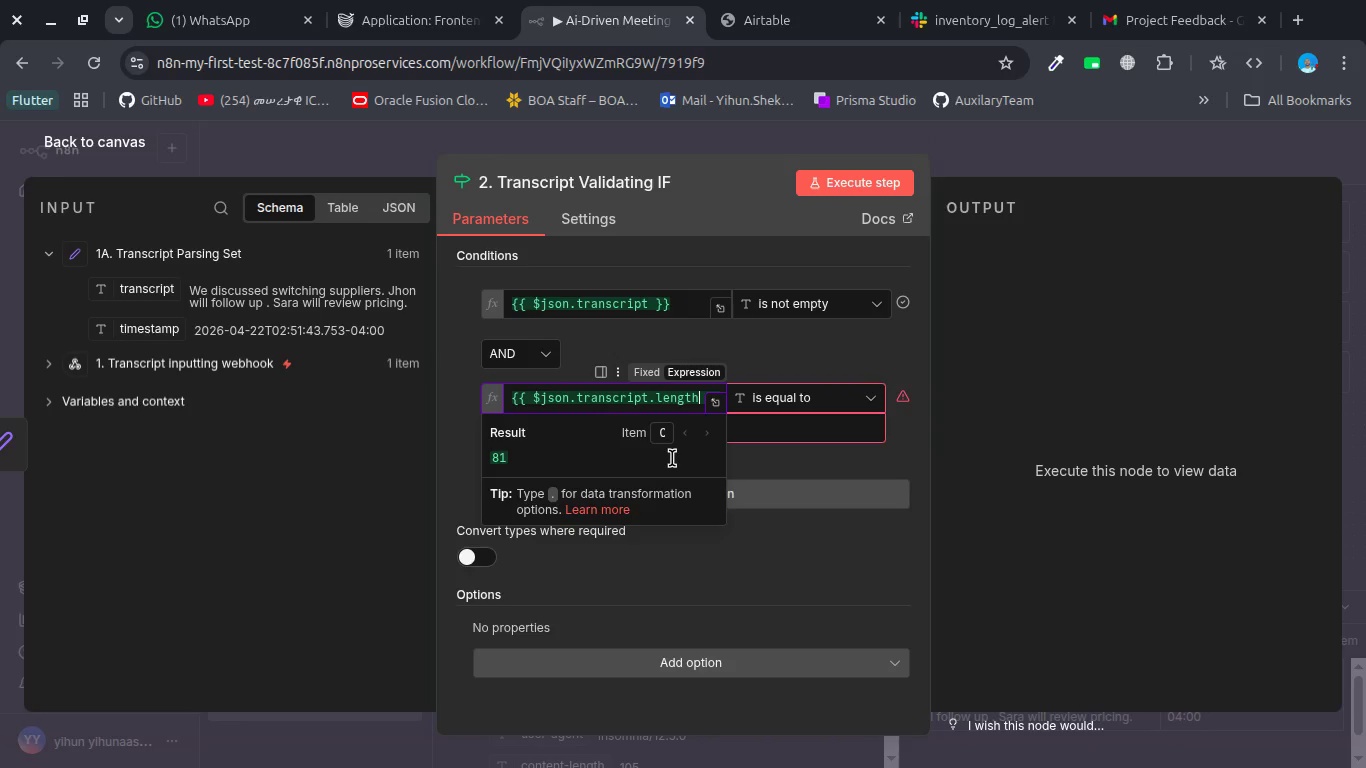 
type(())
 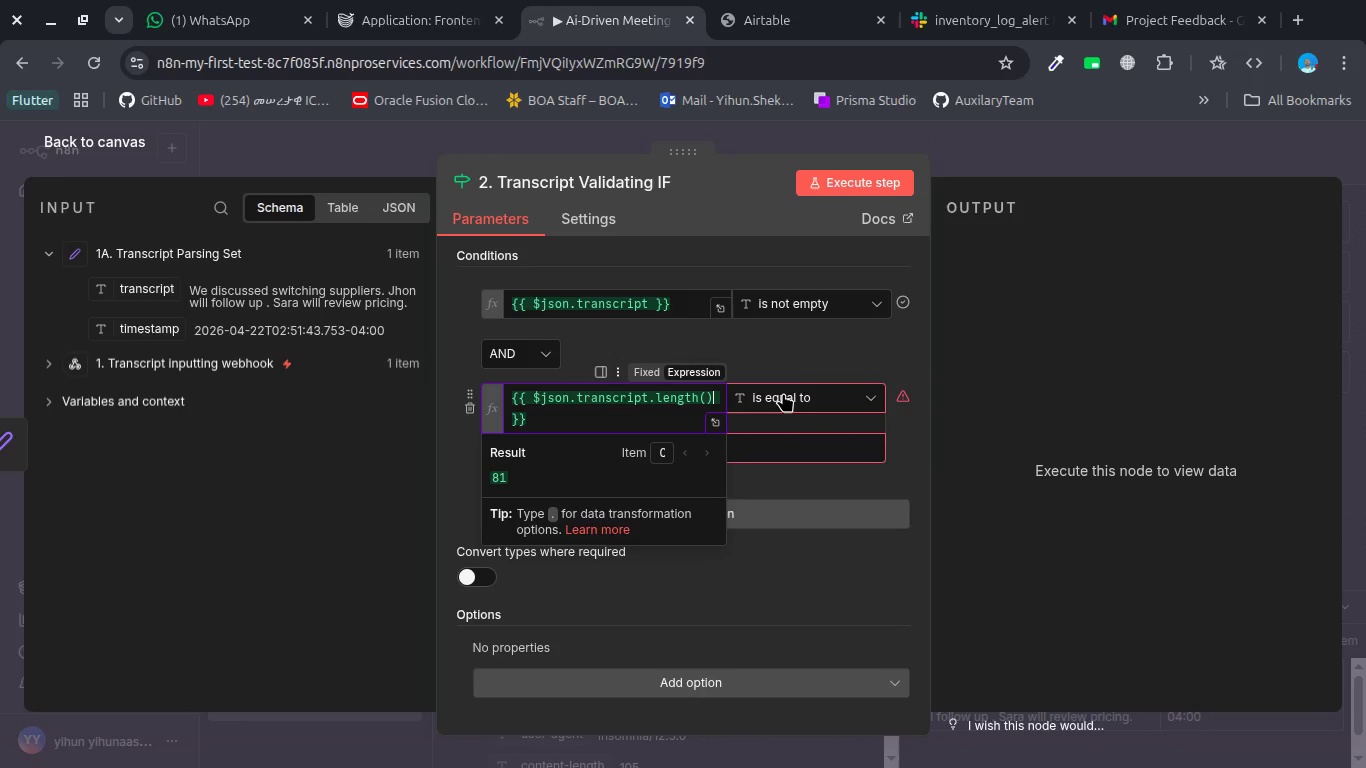 
left_click([783, 393])
 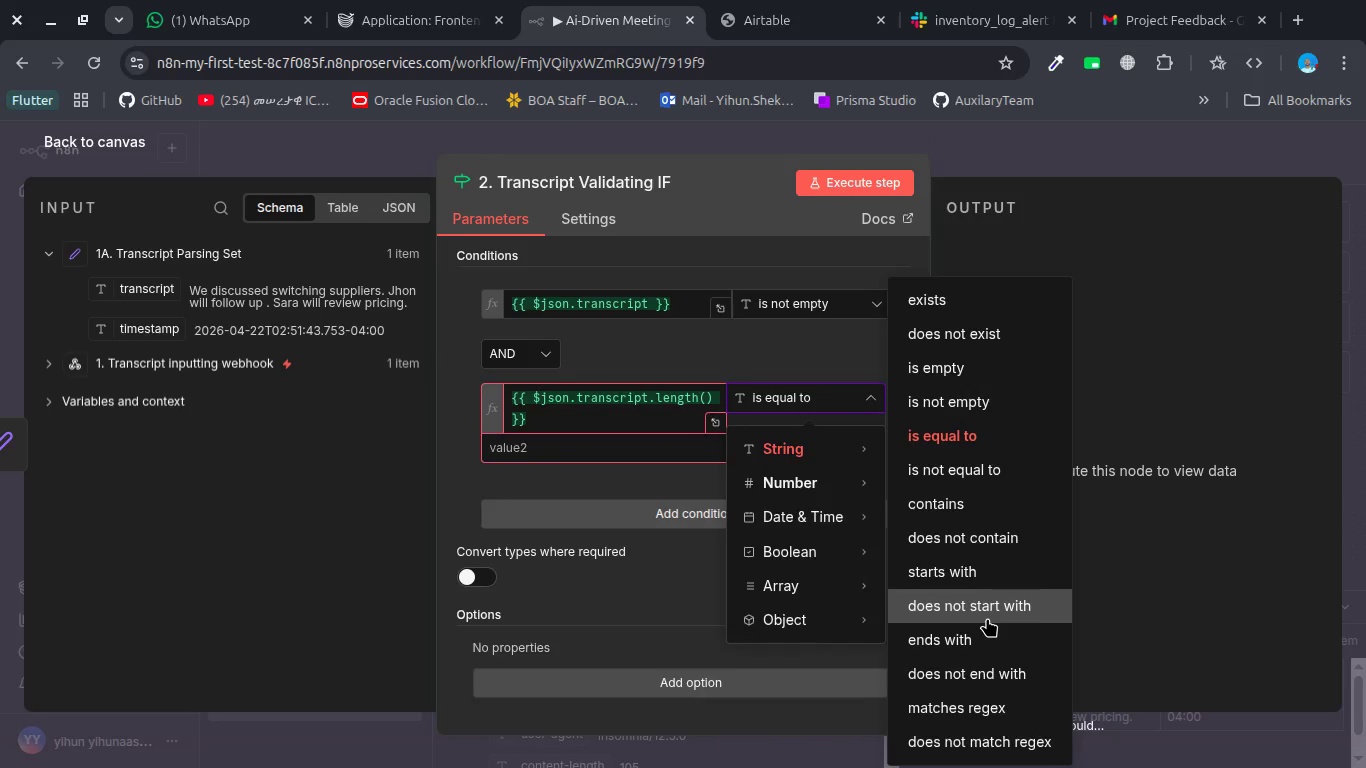 
scroll: coordinate [987, 618], scroll_direction: down, amount: 3.0
 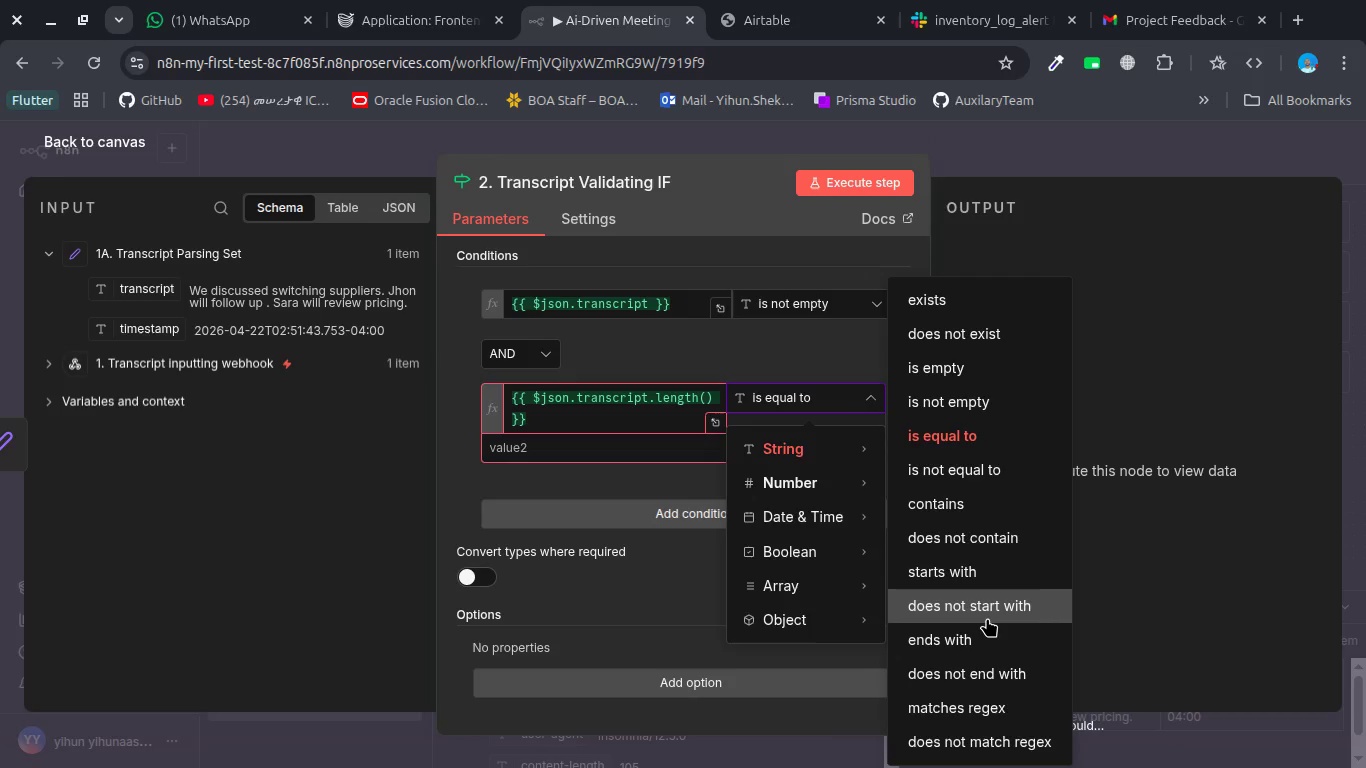 
mouse_move([961, 592])
 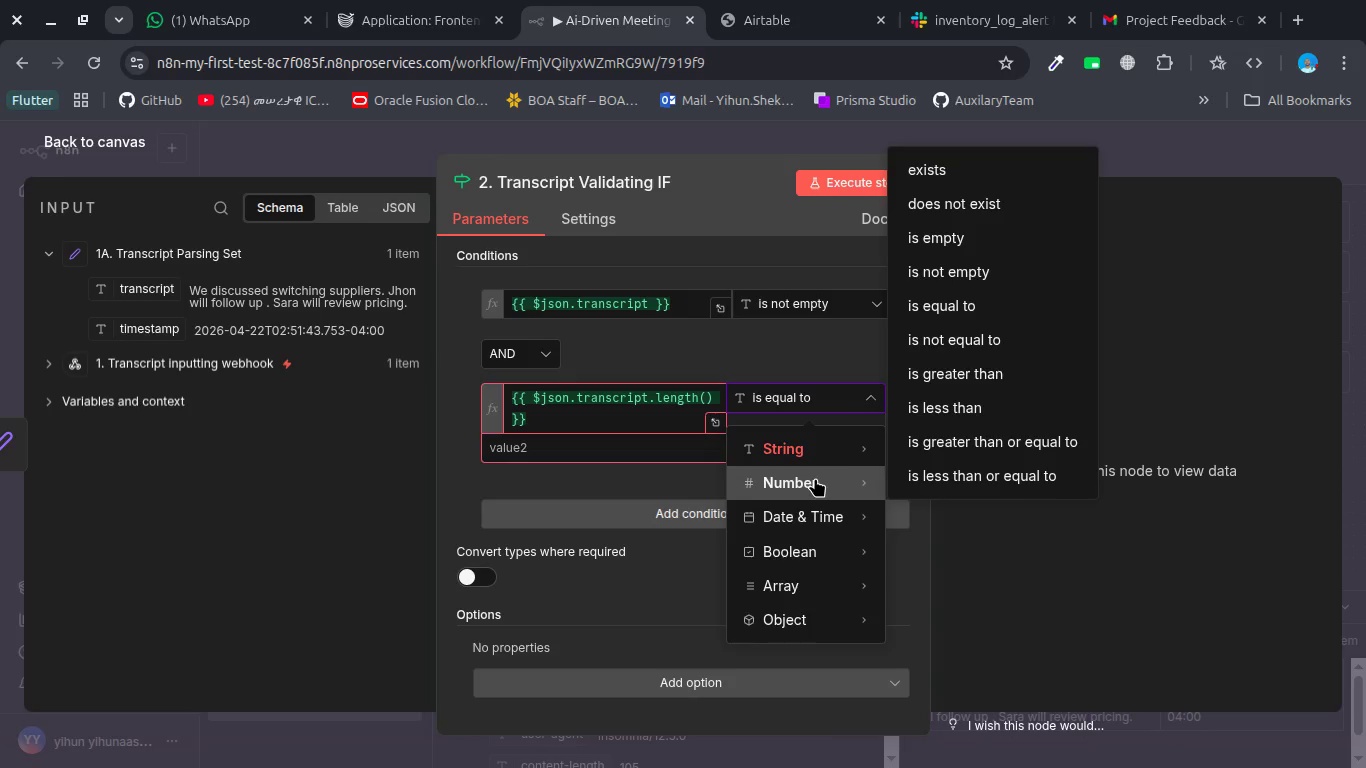 
mouse_move([849, 468])
 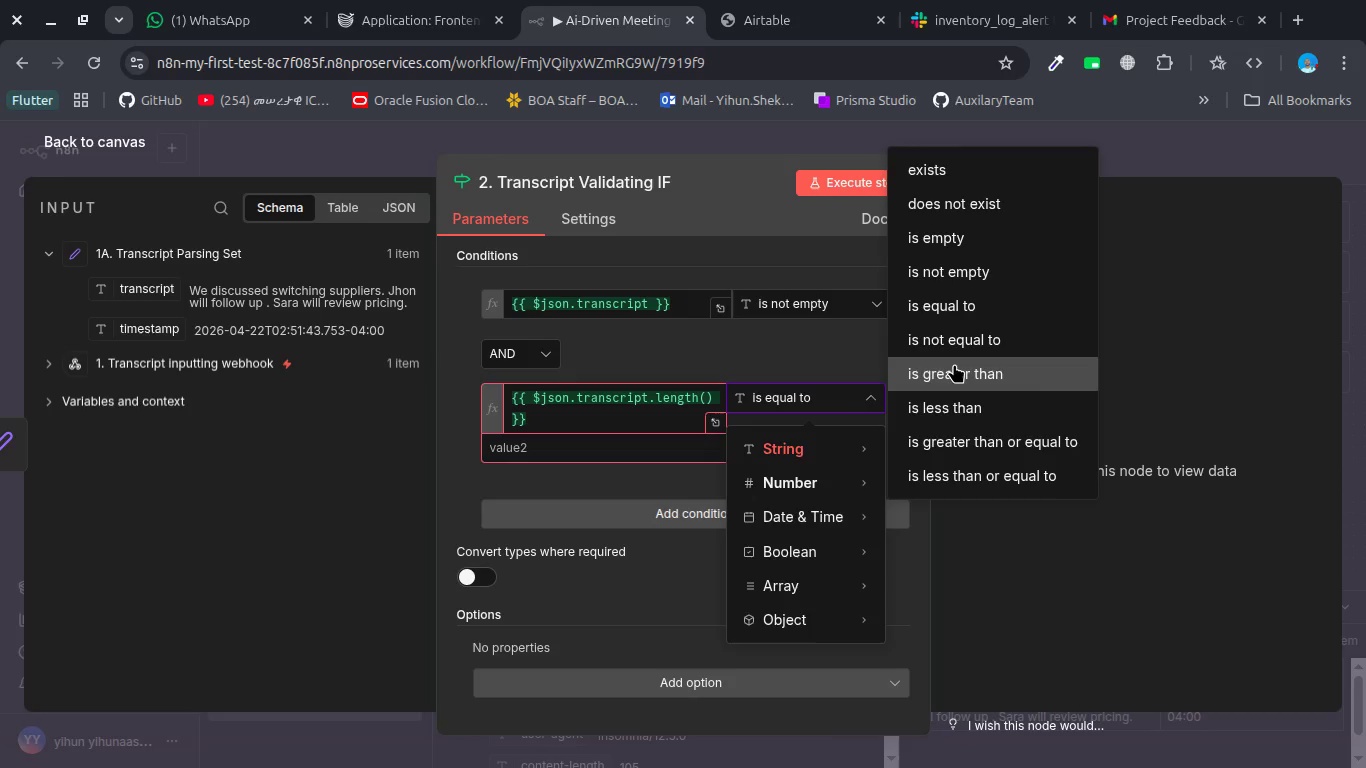 
left_click([954, 364])
 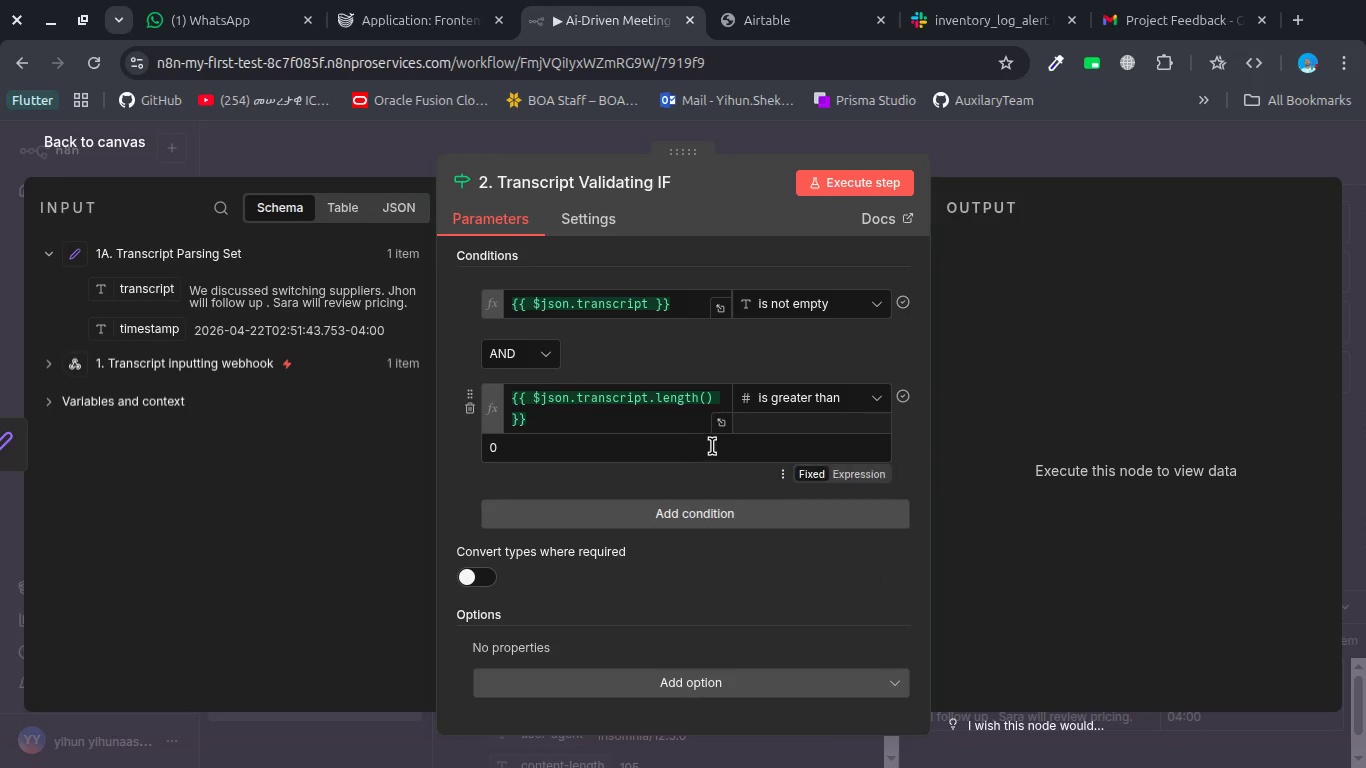 
left_click([712, 446])
 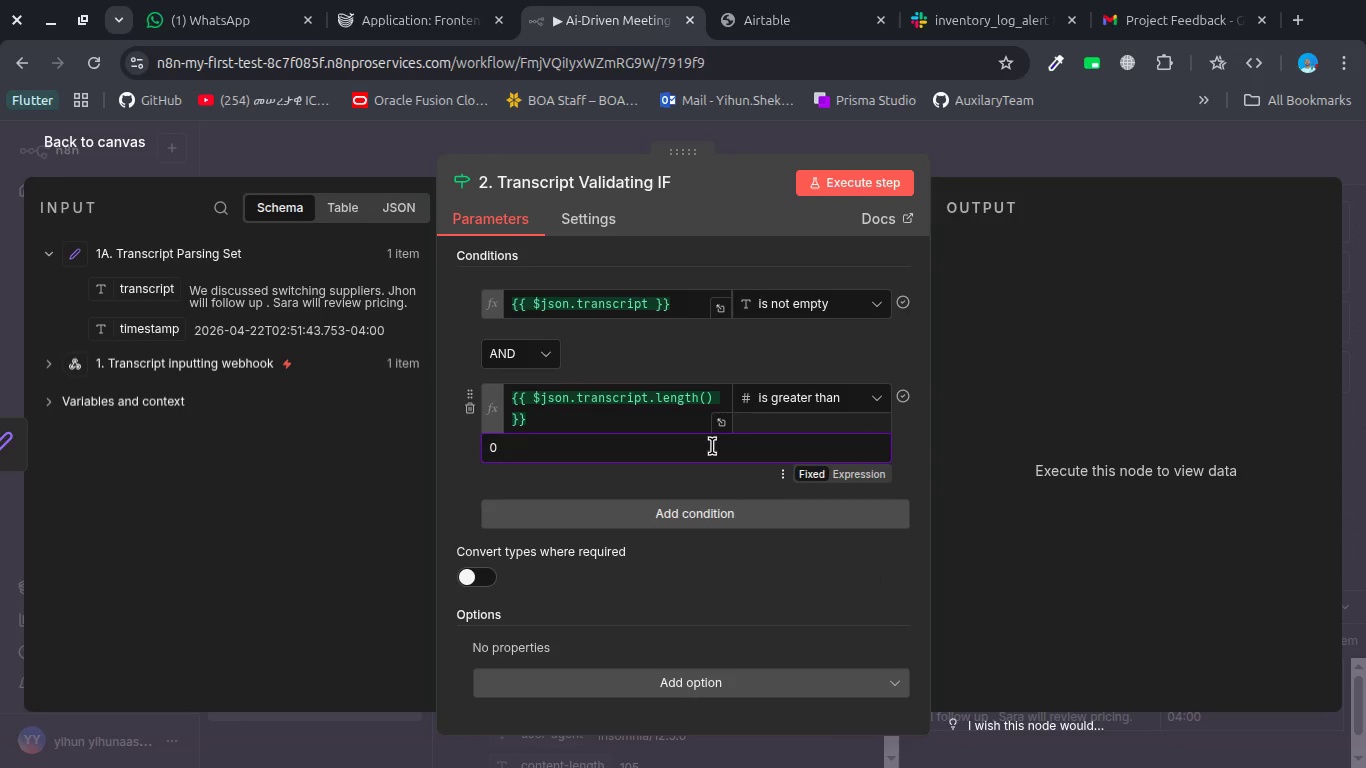 
key(Backspace)
type(10)
 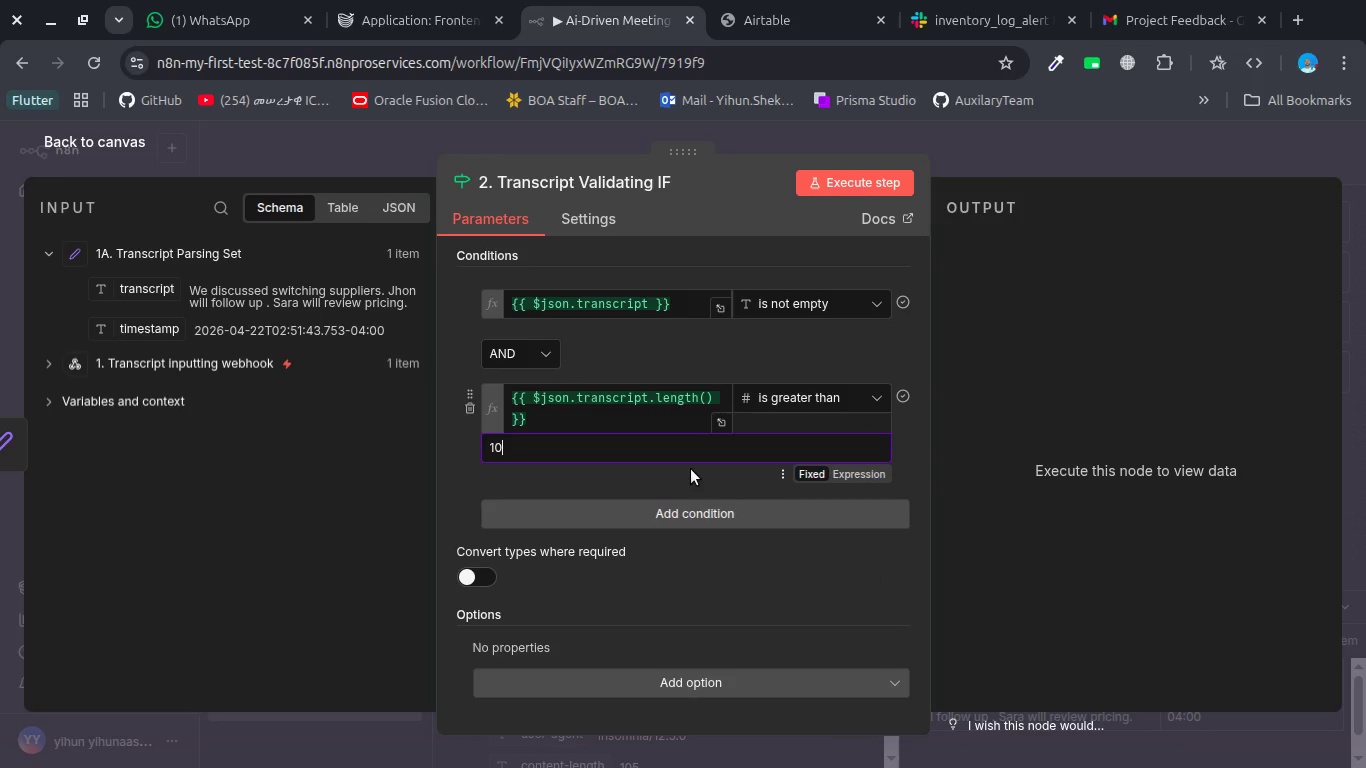 
left_click([691, 469])
 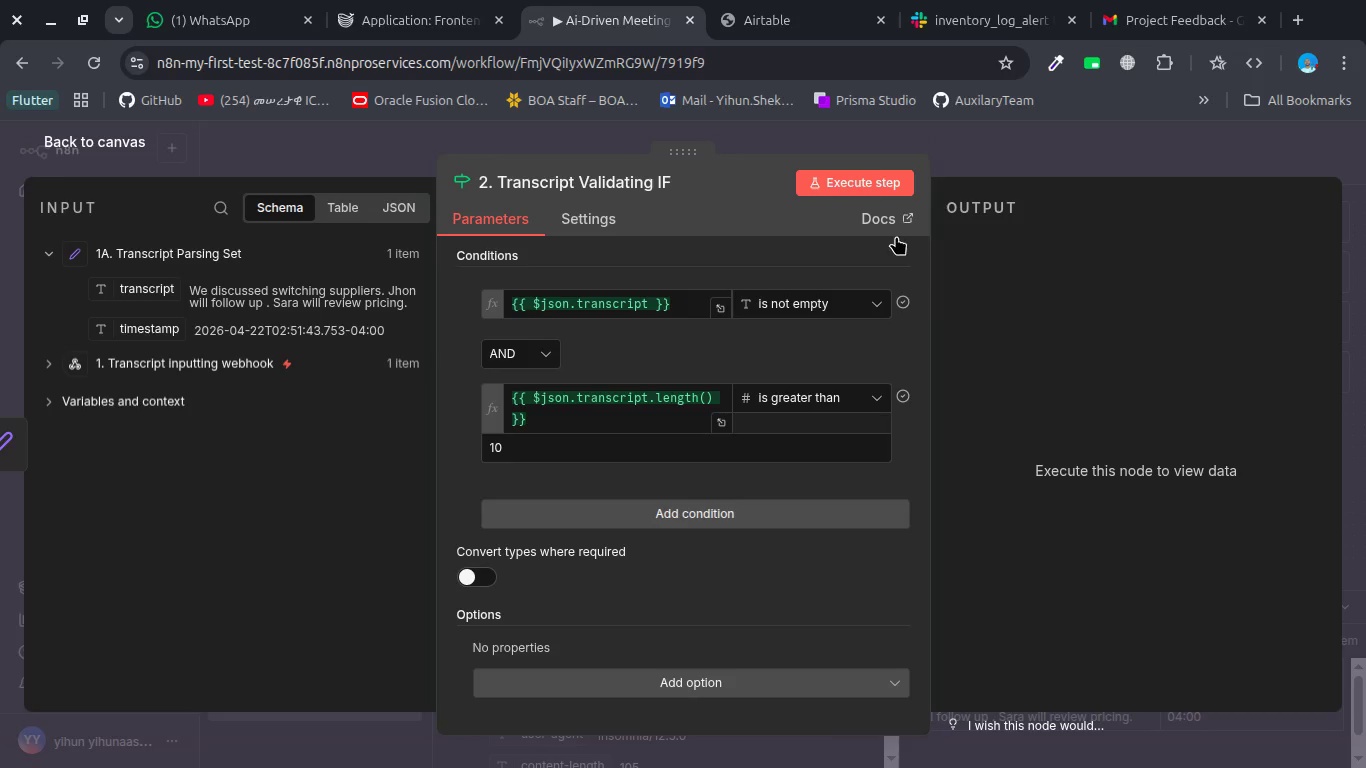 
wait(5.54)
 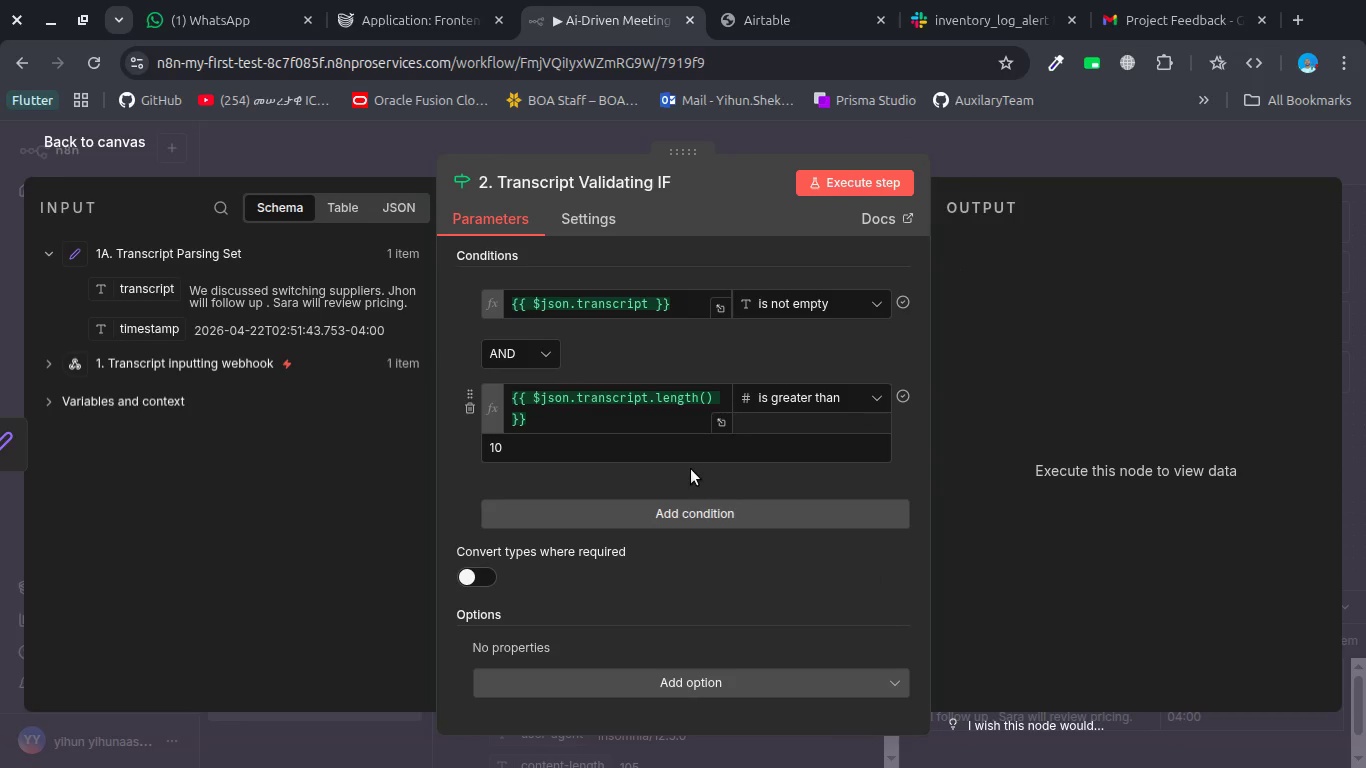 
left_click([863, 181])
 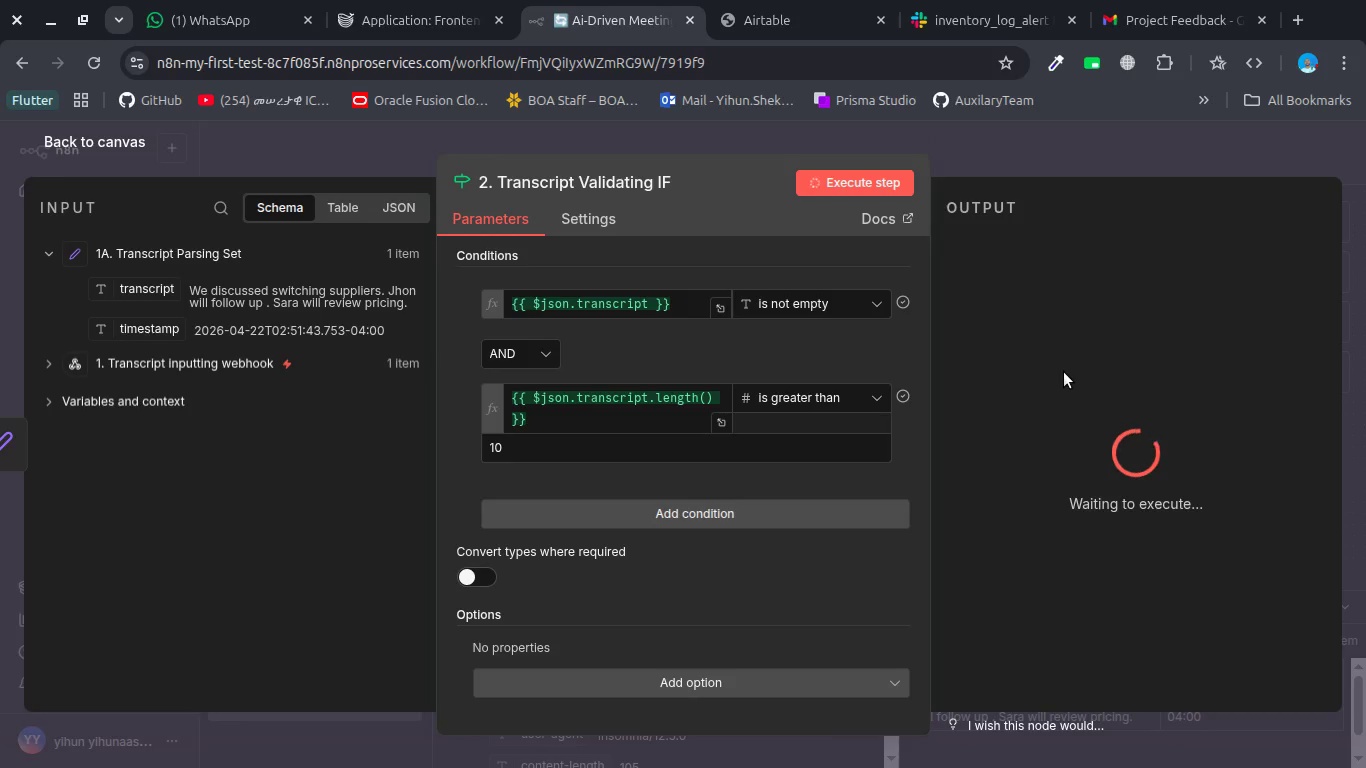 
wait(27.39)
 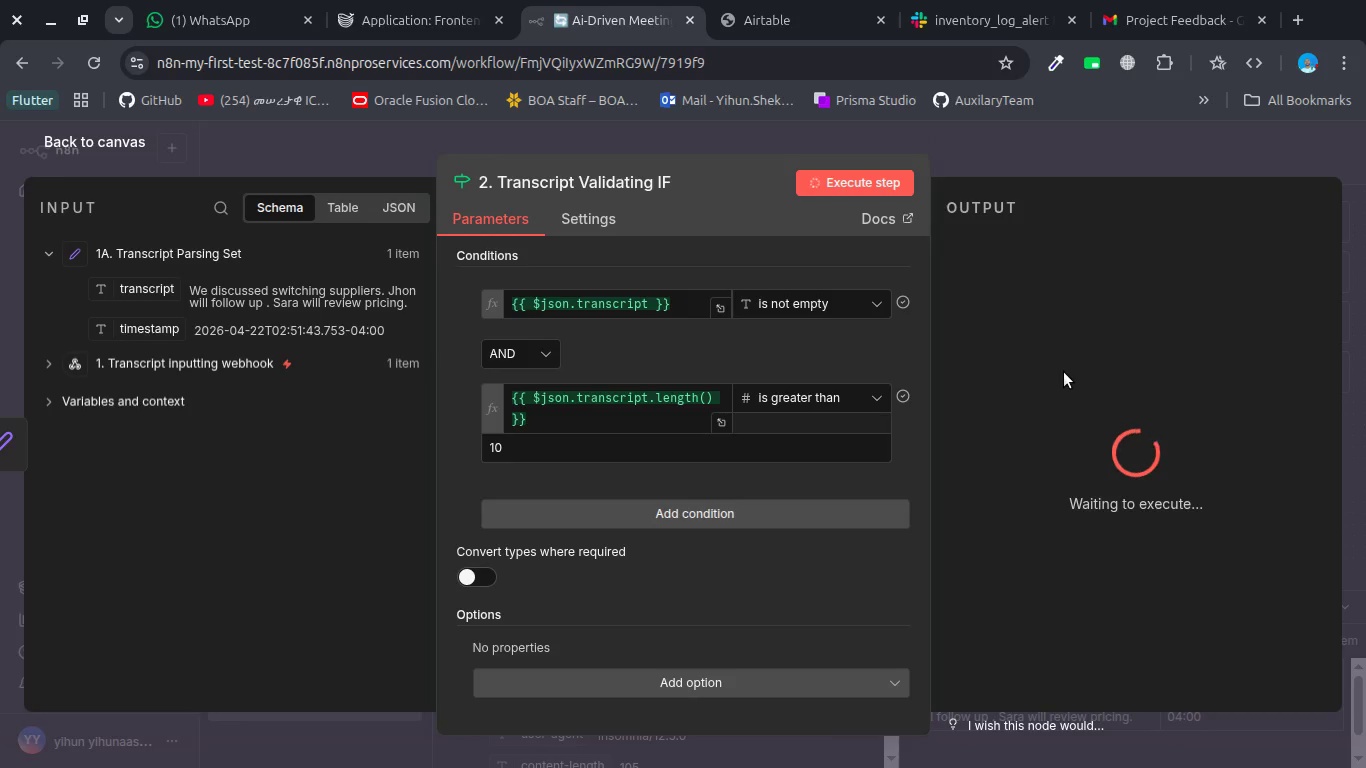 
key(Escape)
 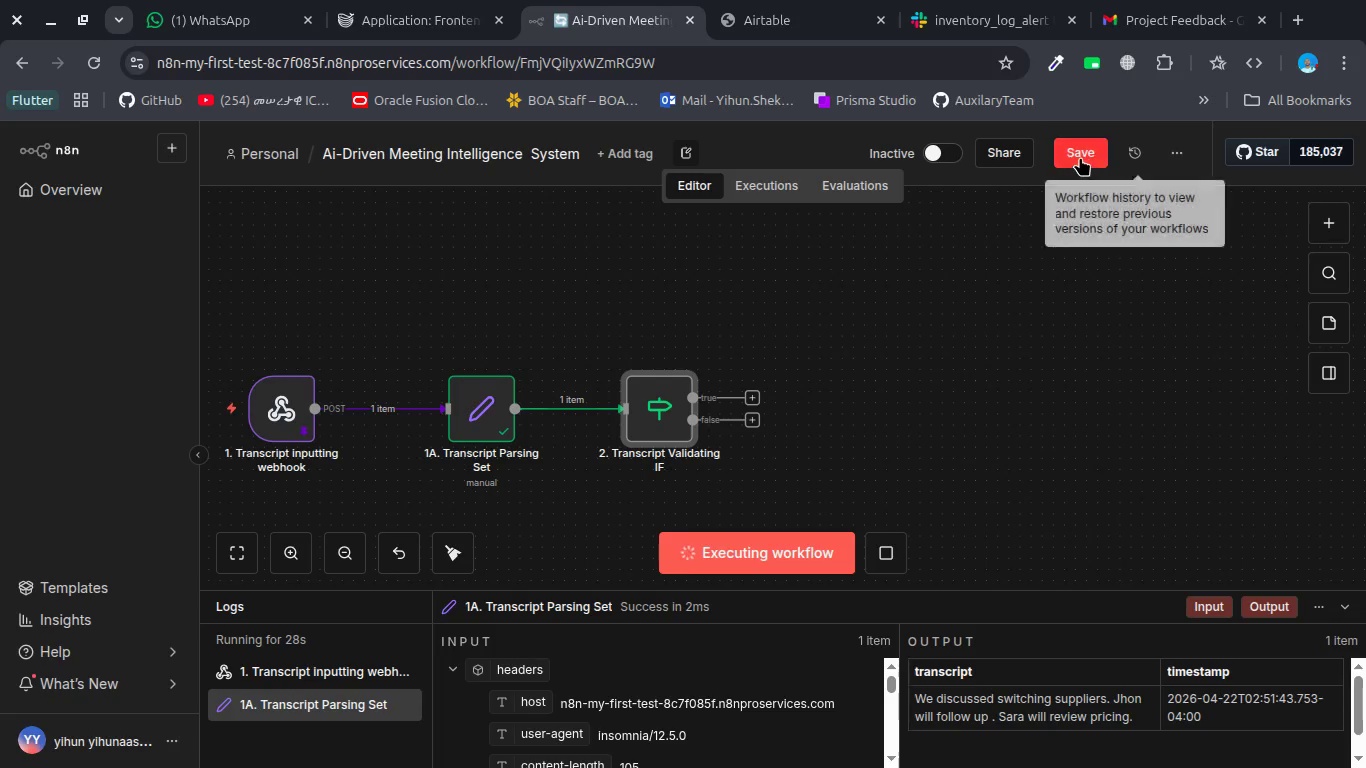 
left_click([1078, 155])
 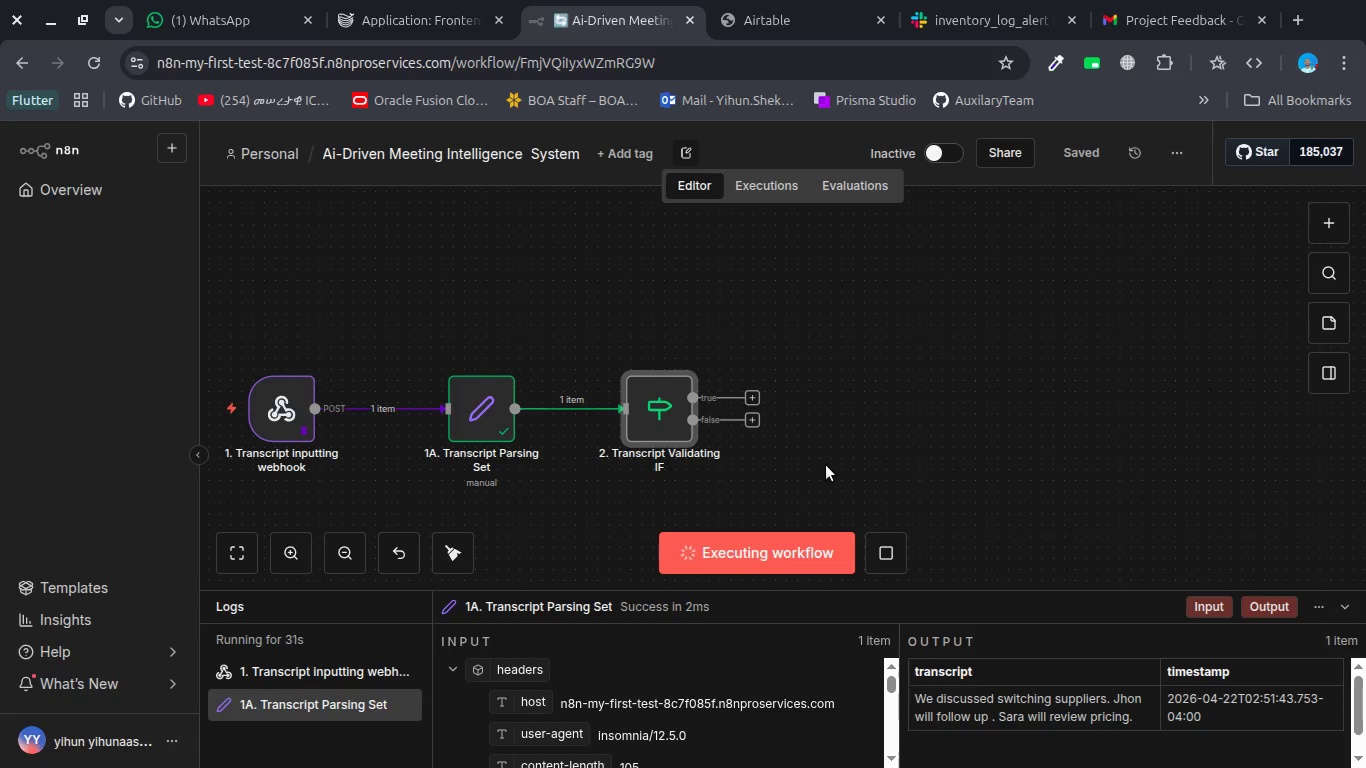 
mouse_move([806, 462])
 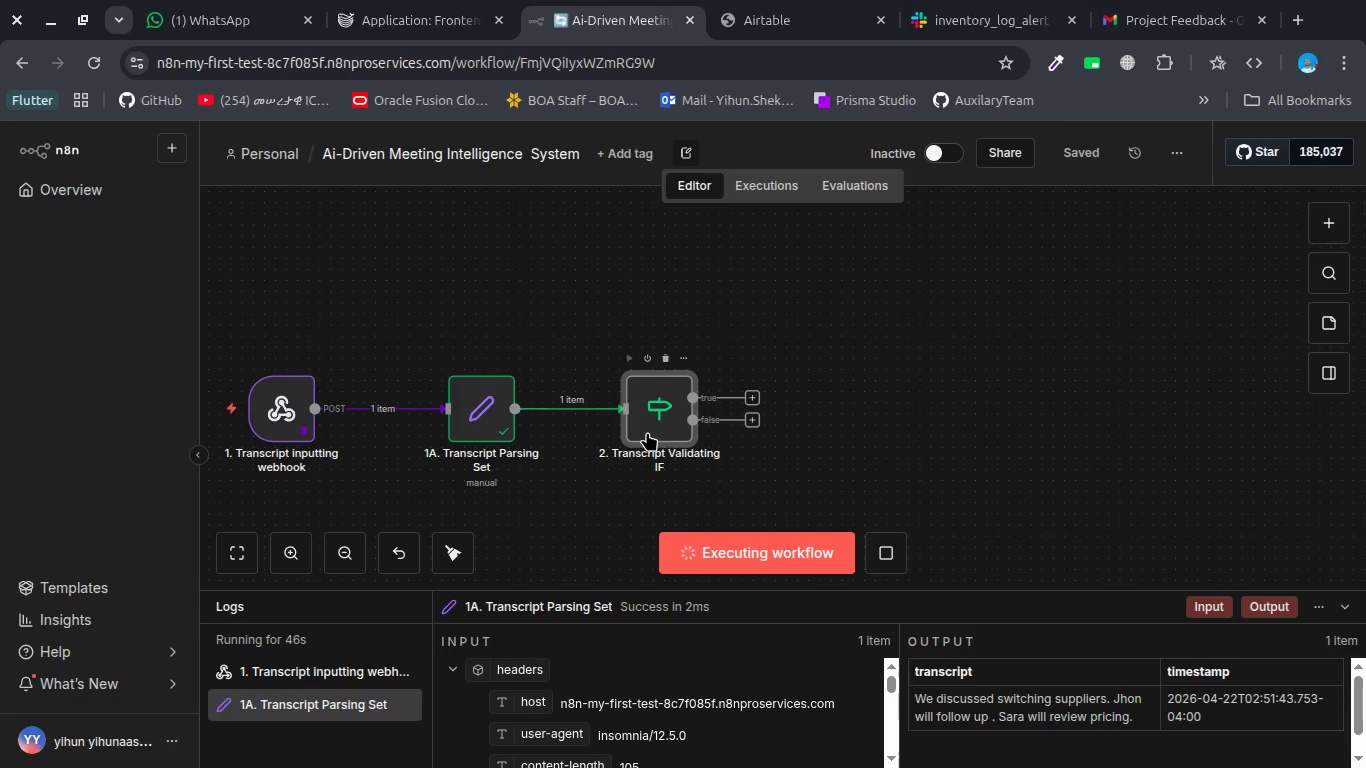 
wait(18.04)
 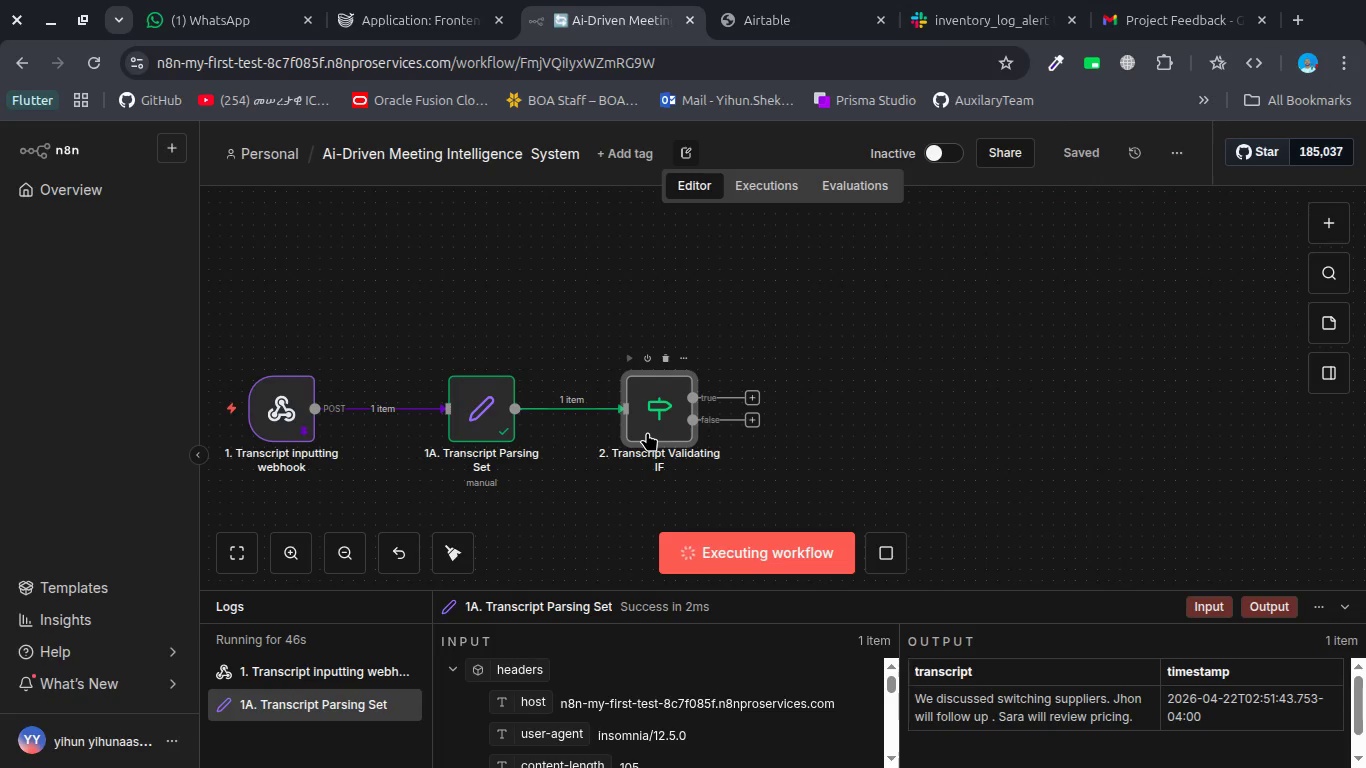 
left_click([752, 414])
 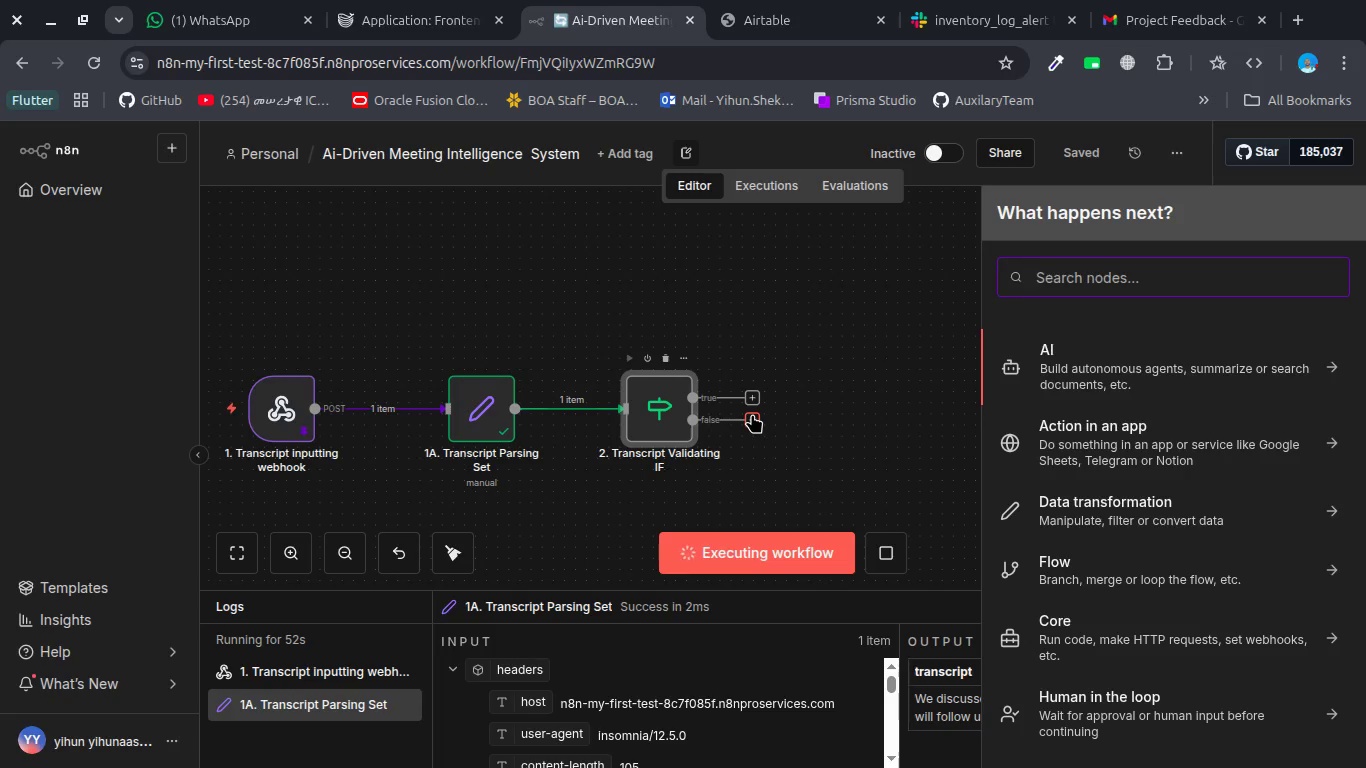 
type(set)
 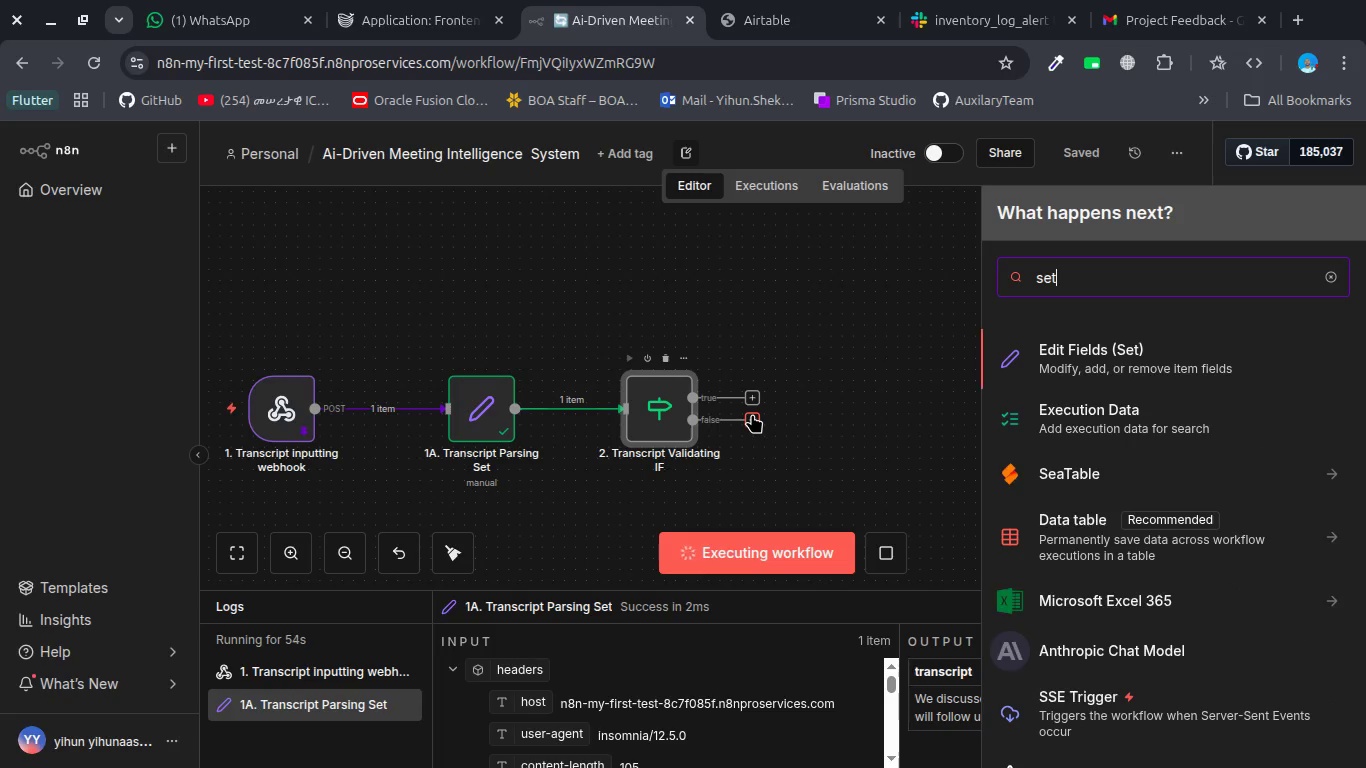 
key(Enter)
 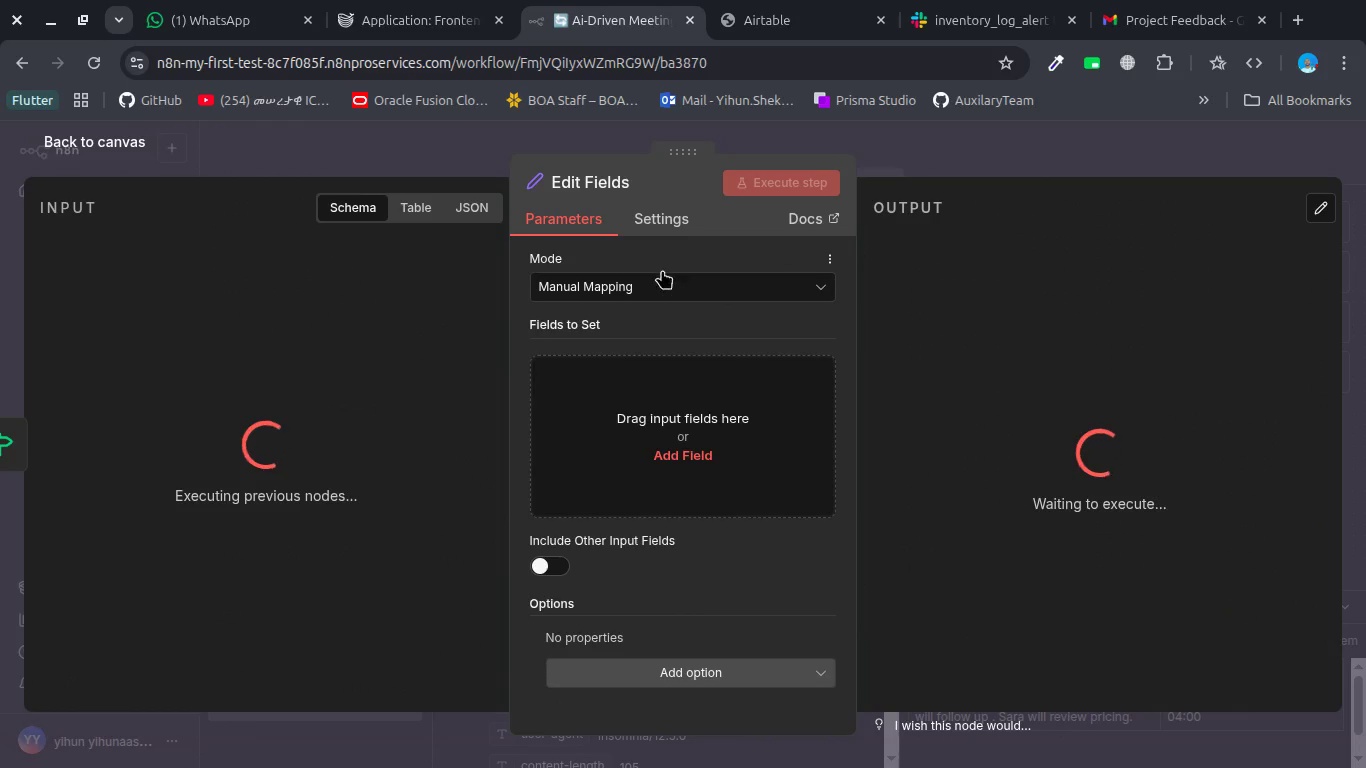 
left_click([602, 186])
 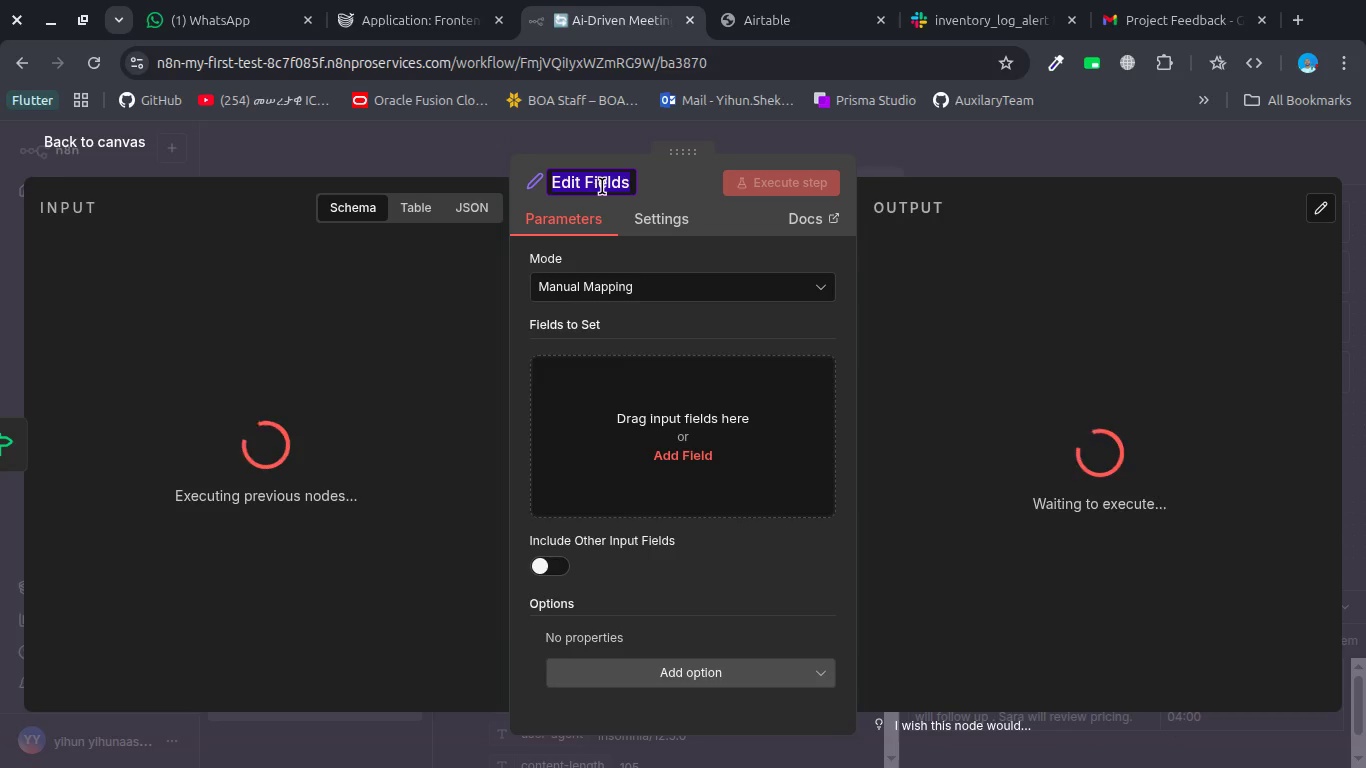 
key(Escape)
 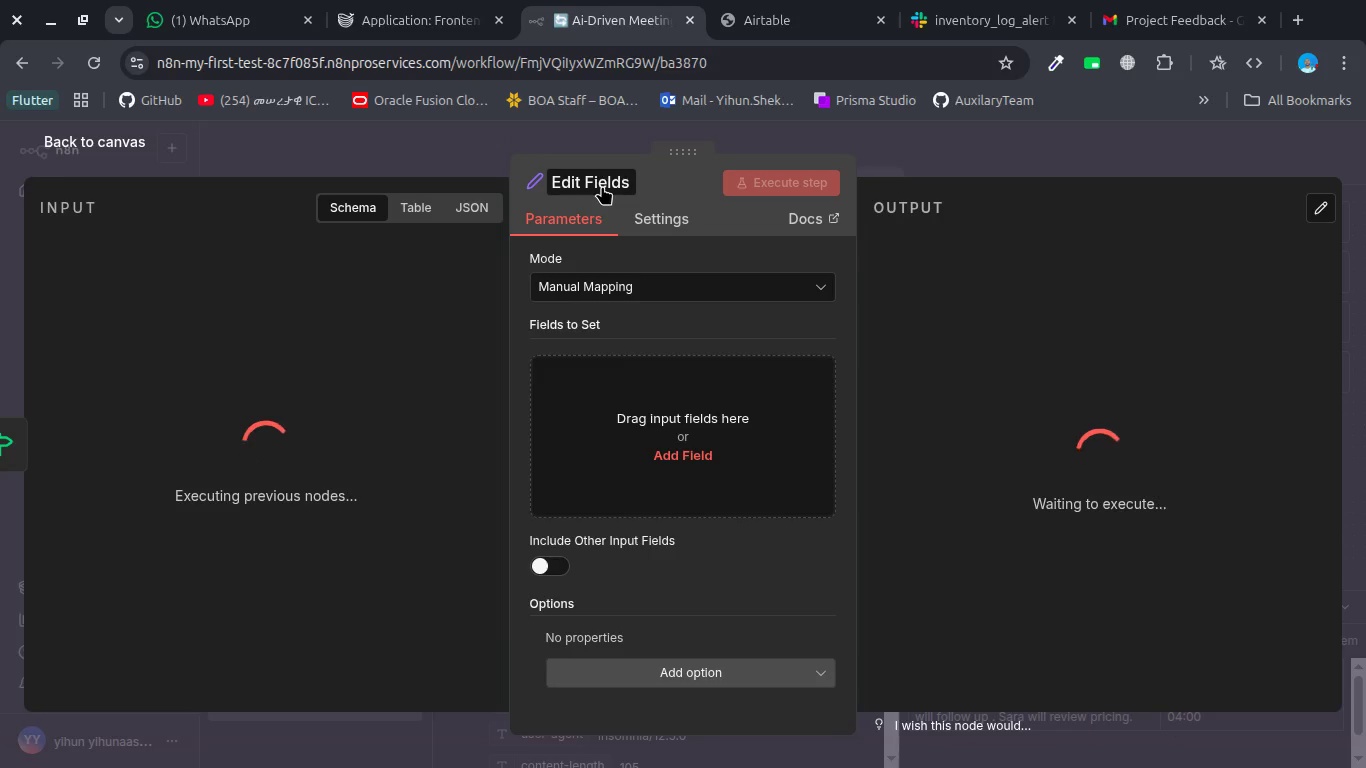 
left_click([602, 186])
 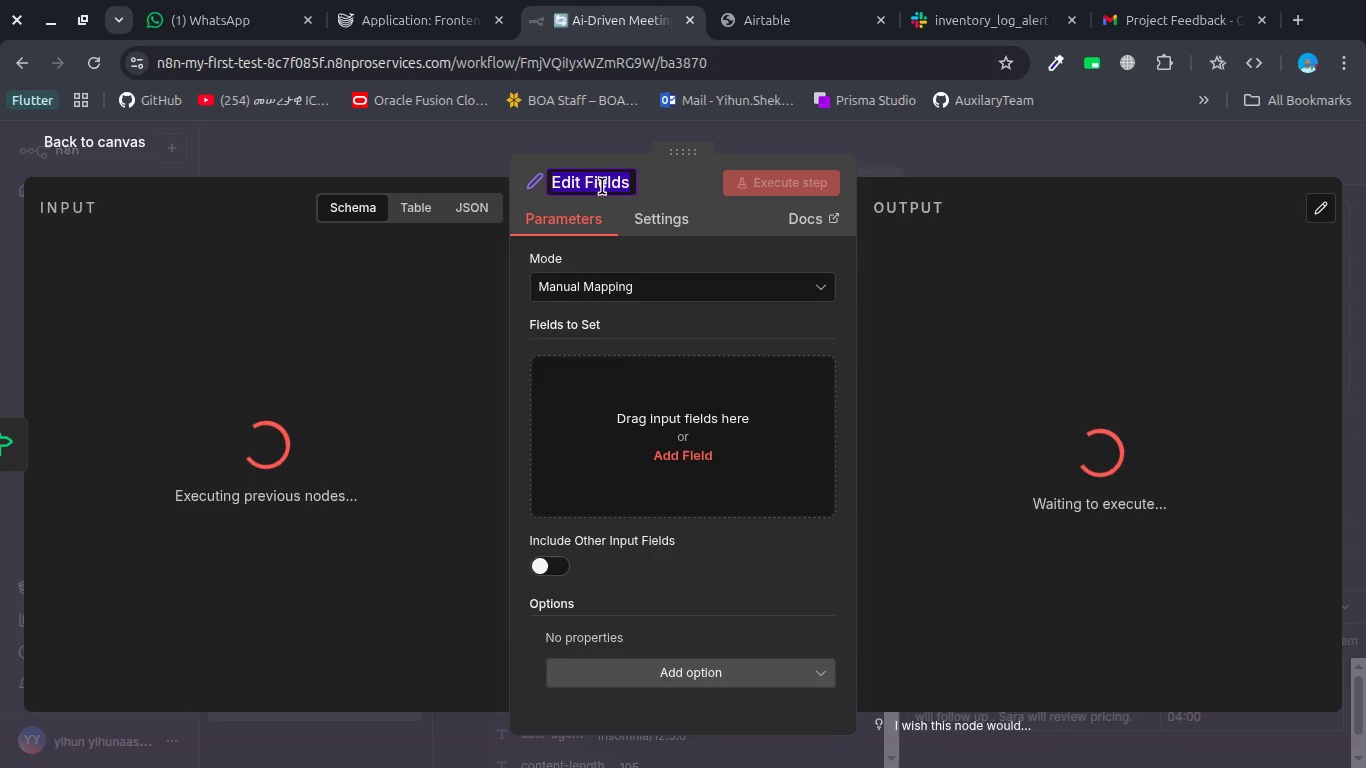 
type(4.\)
key(Backspace)
type(a)
key(Backspace)
key(Backspace)
type(A. Invc)
key(Backspace)
key(Backspace)
type(vaid transcript)
 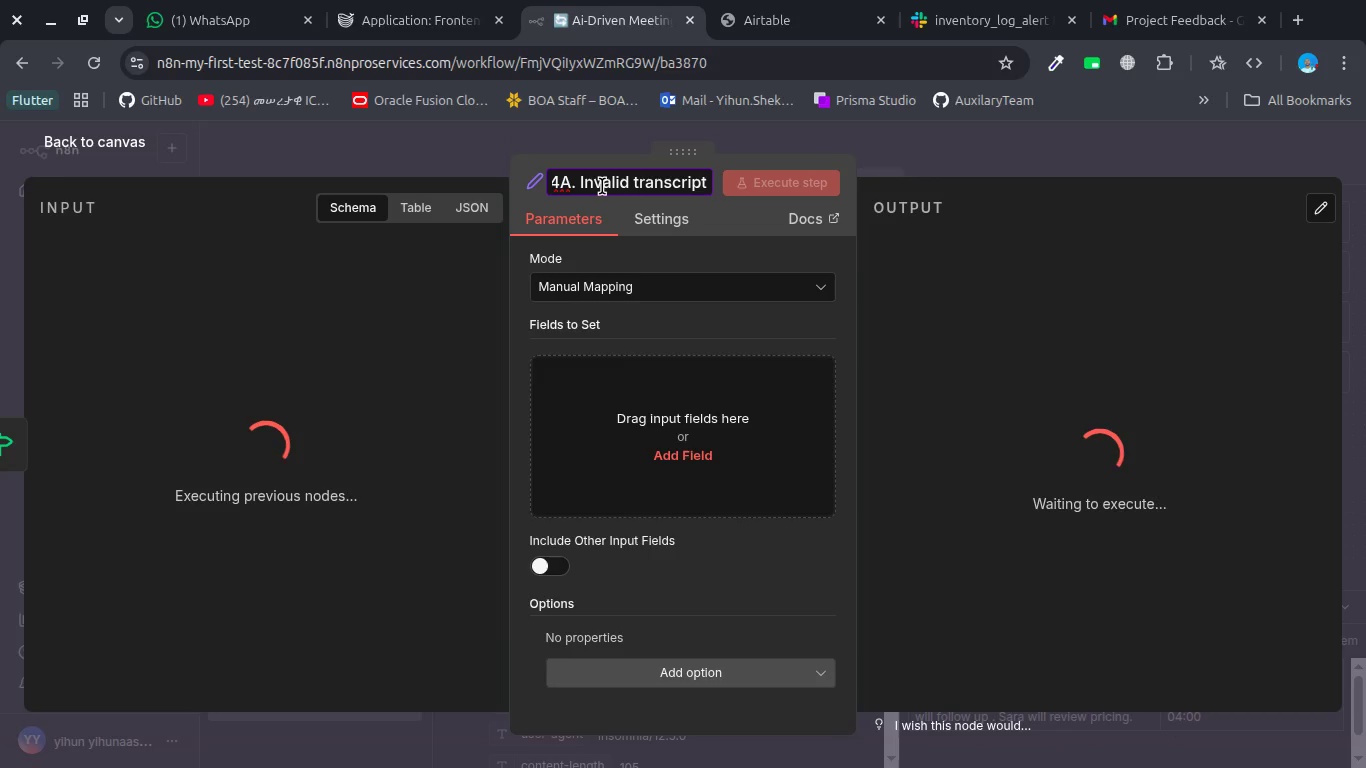 
 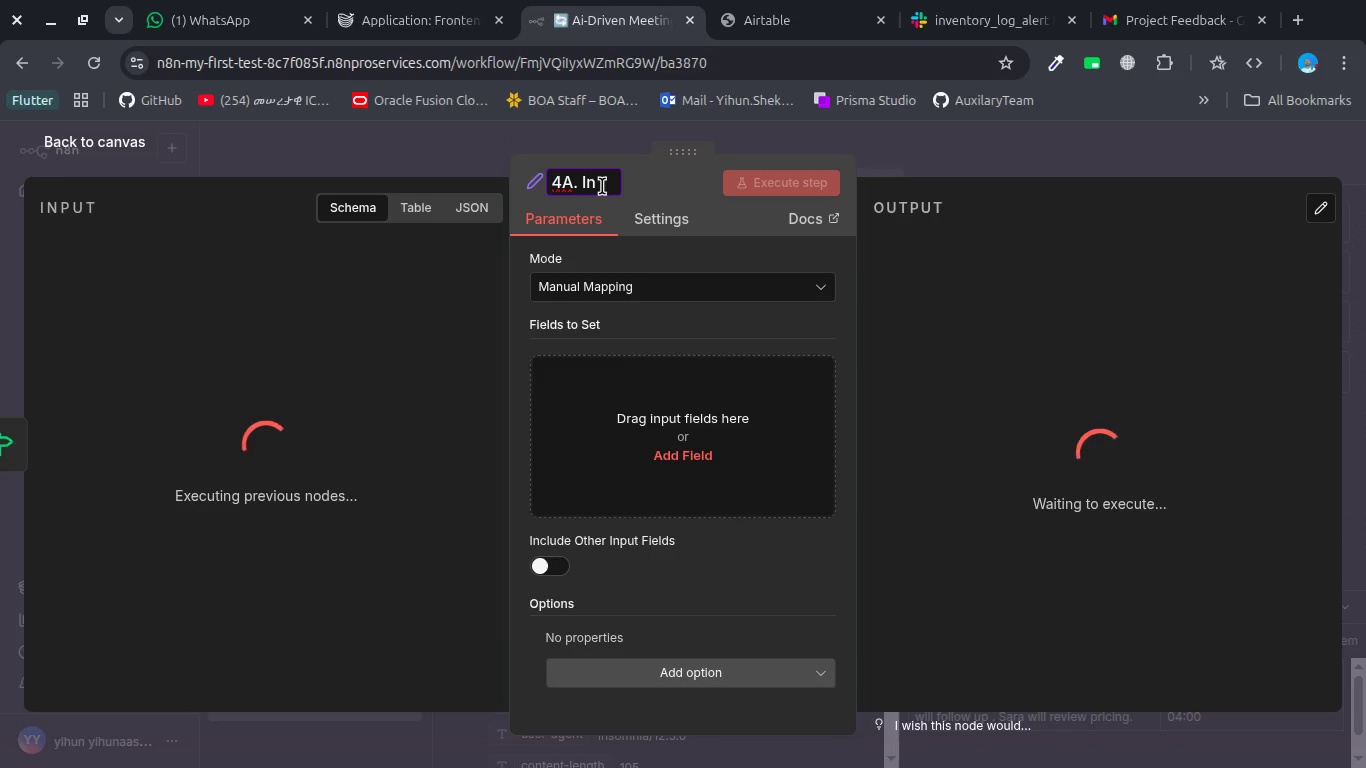 
hold_key(key=L, duration=0.33)
 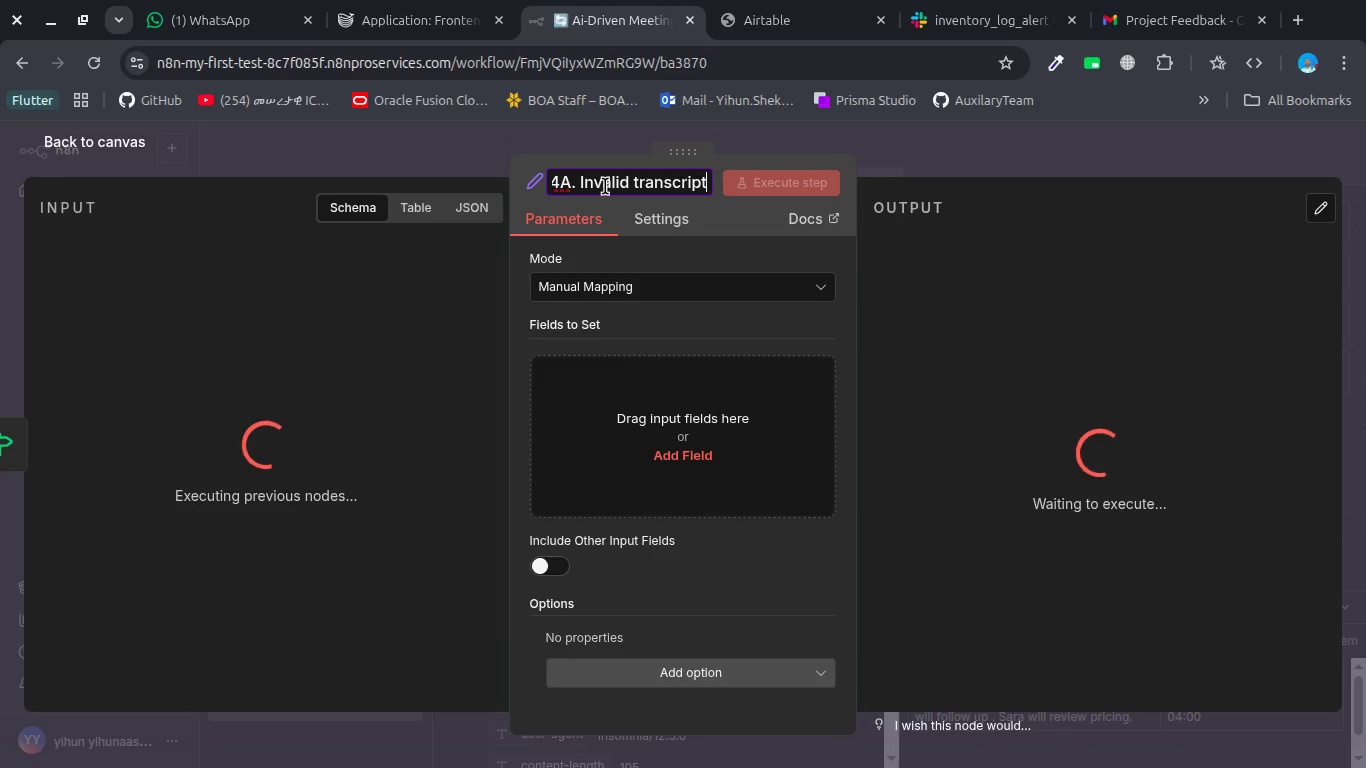 
left_click([612, 405])
 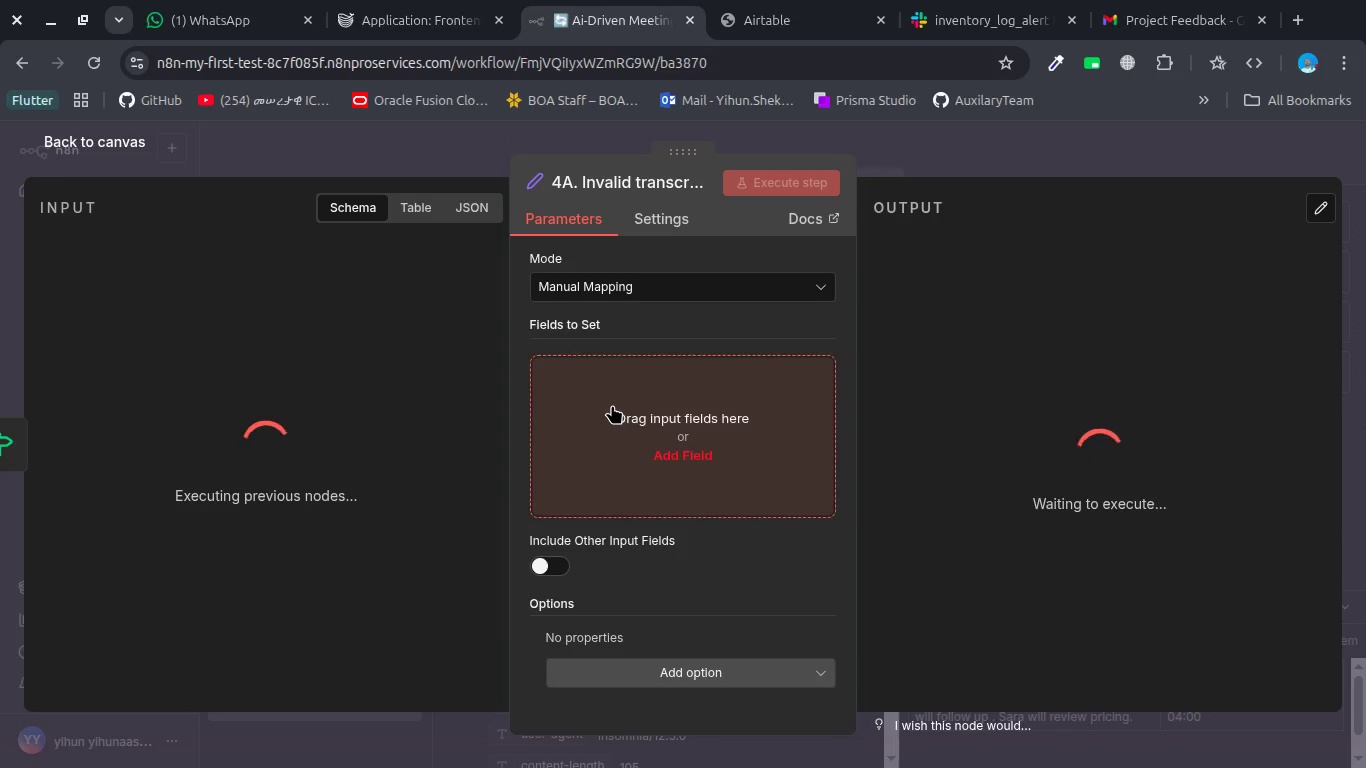 
left_click([612, 405])
 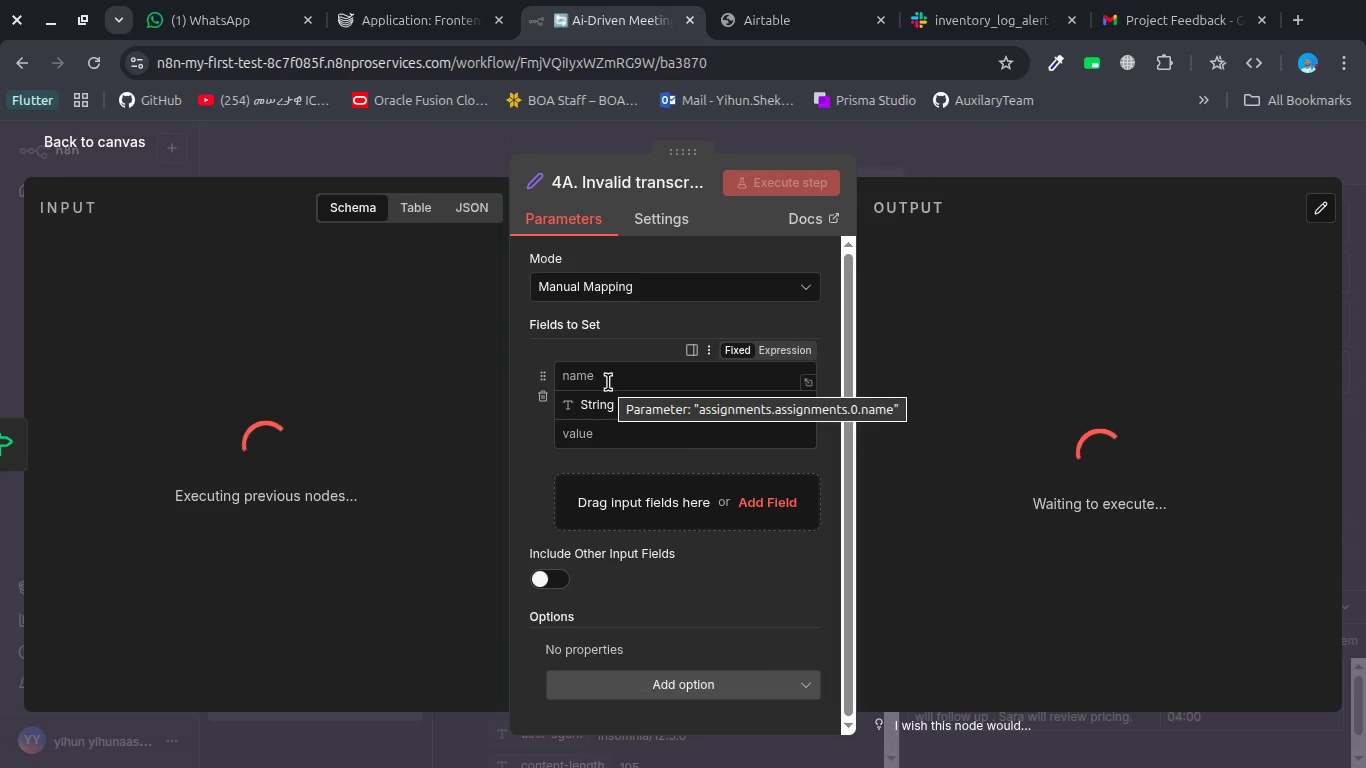 
left_click([590, 367])
 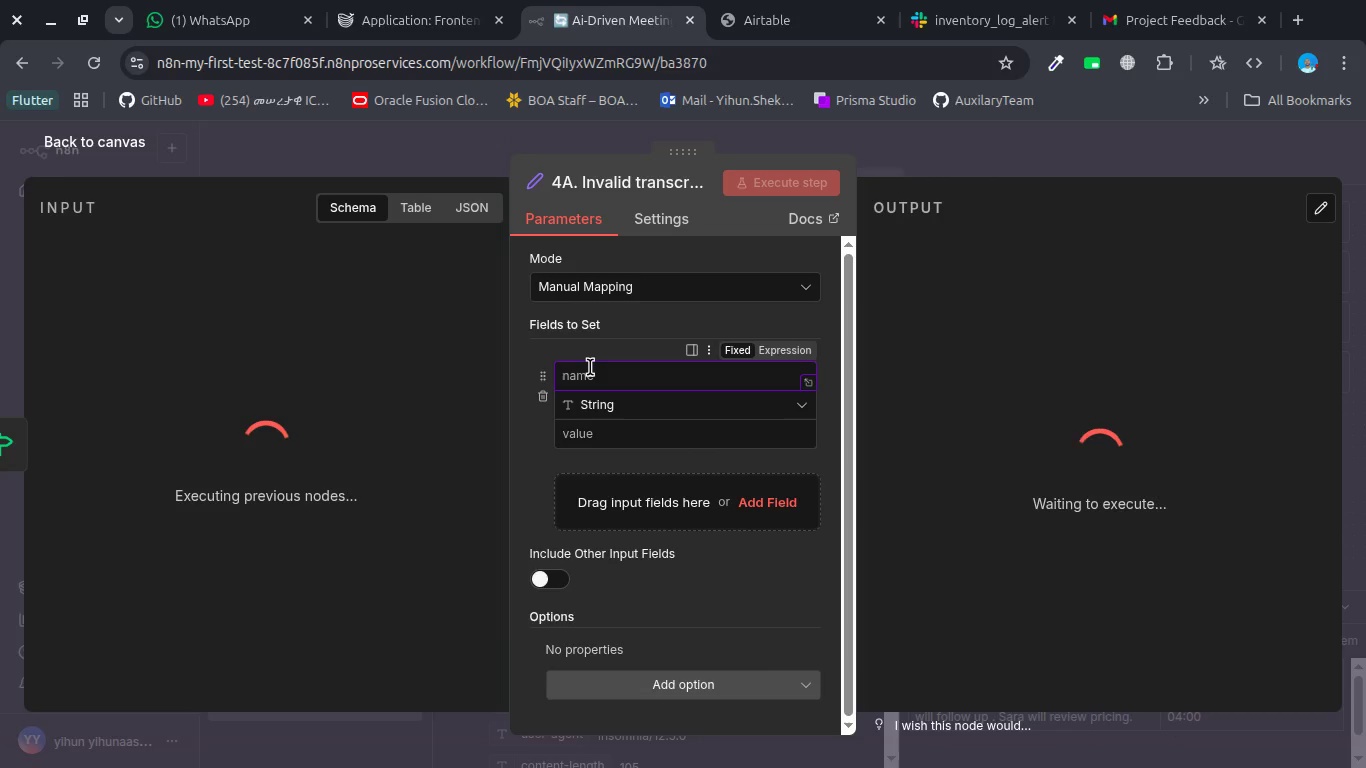 
type(st)
 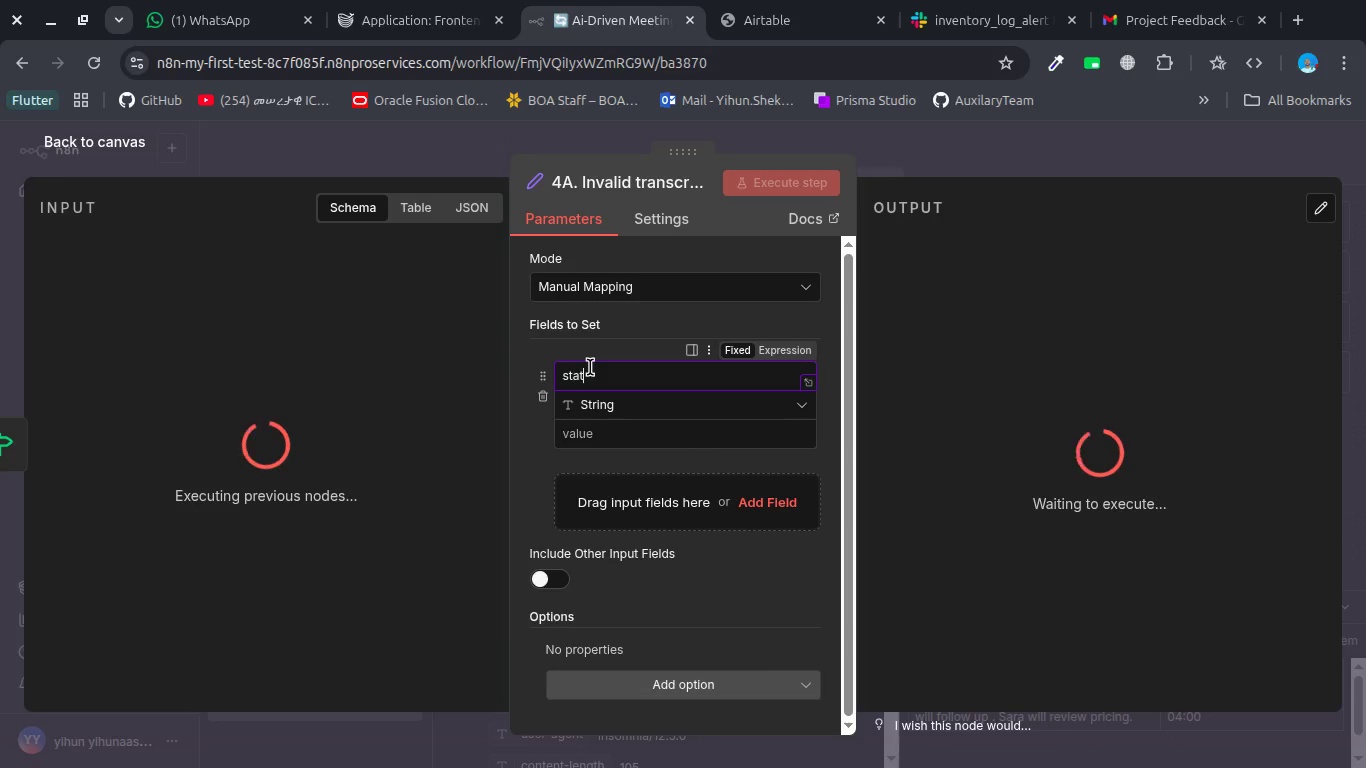 
type(atus)
 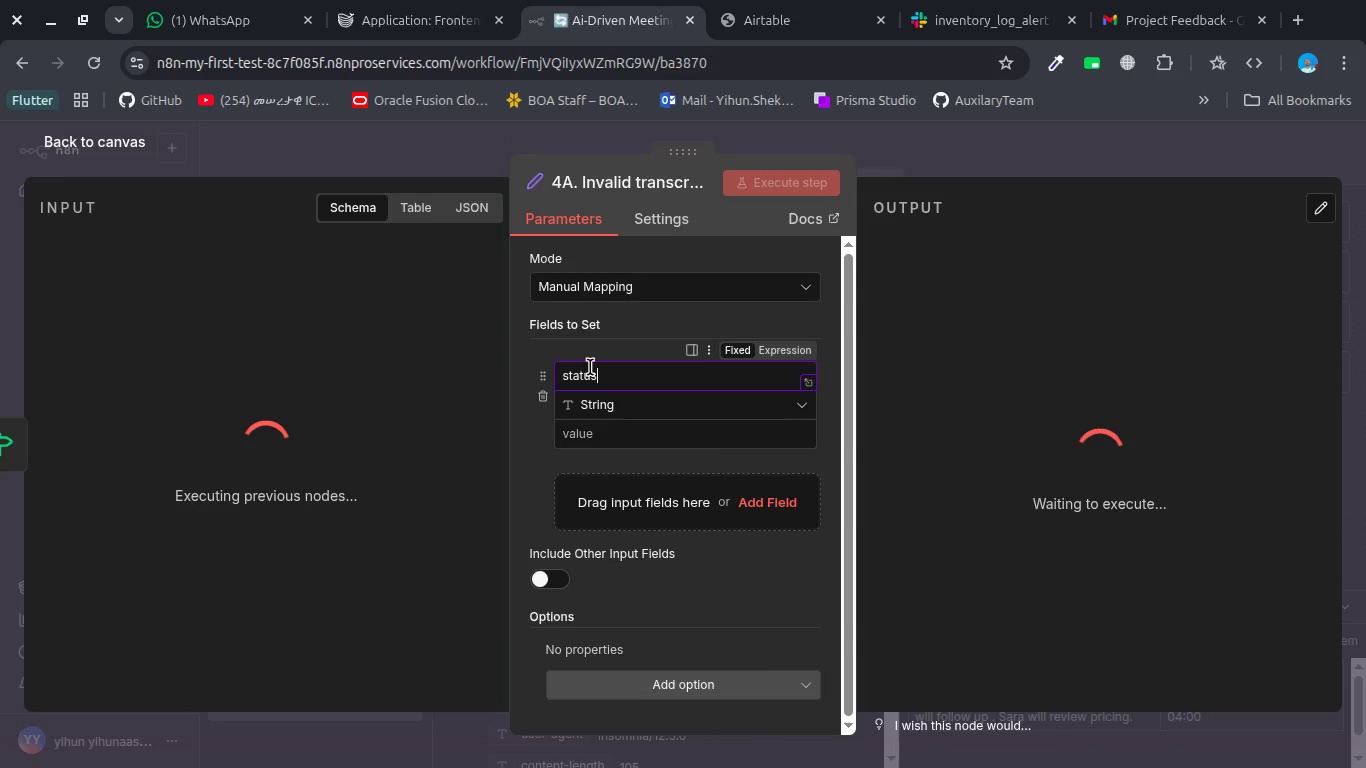 
left_click([582, 431])
 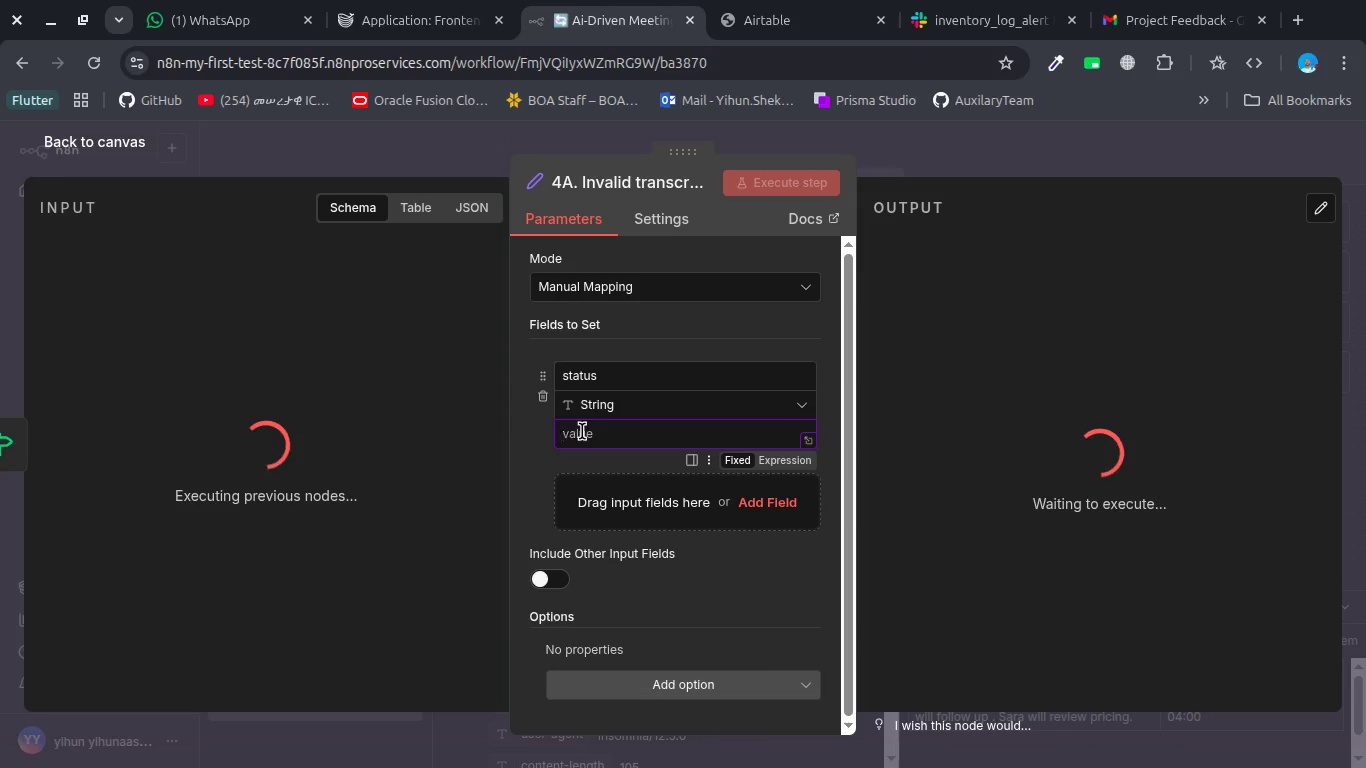 
key(F)
 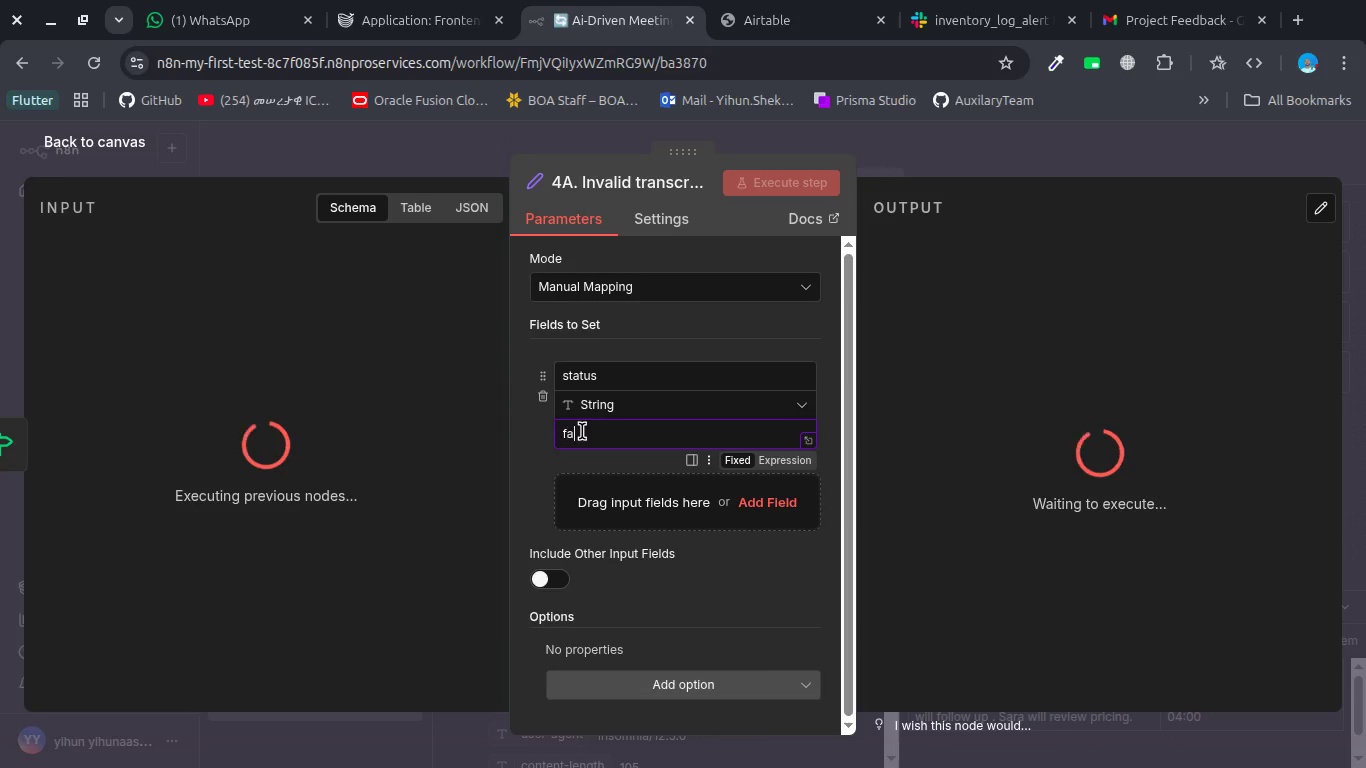 
type(ailed)
 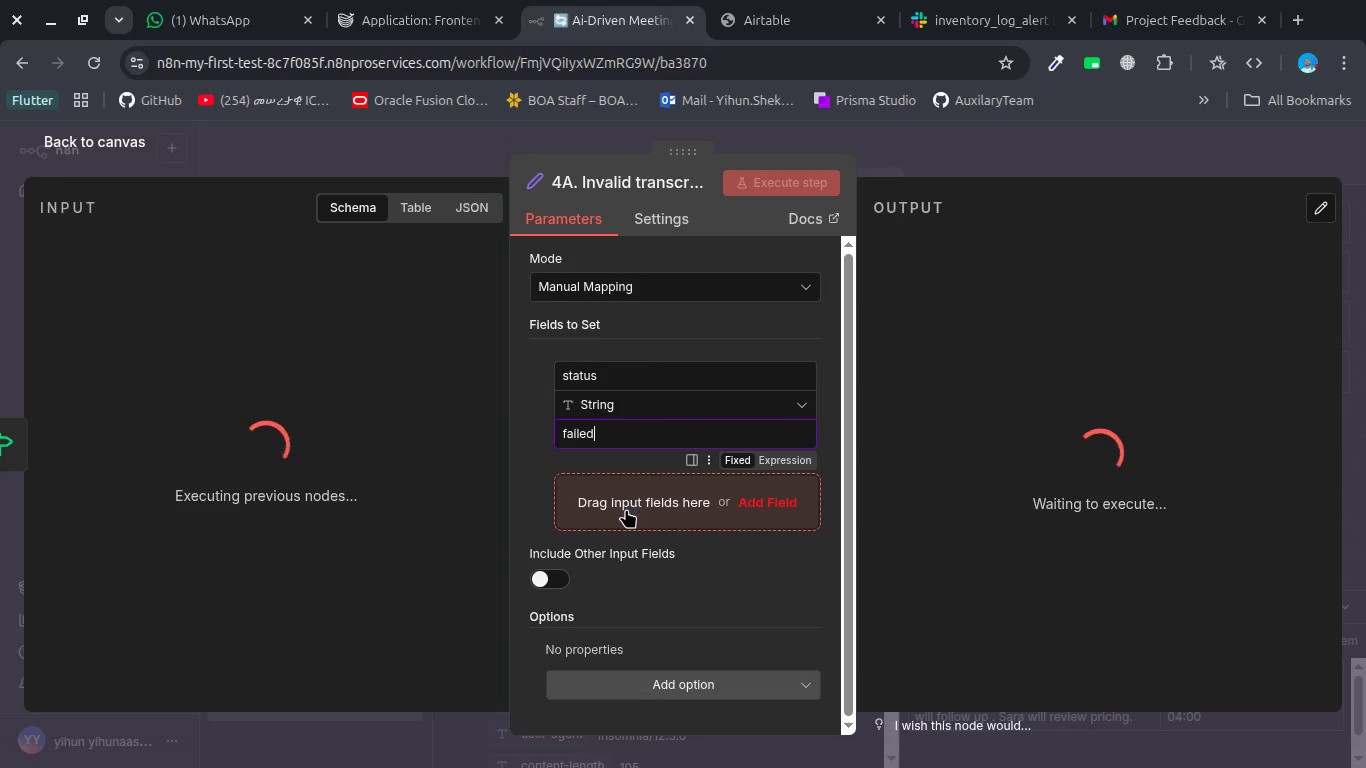 
left_click([626, 510])
 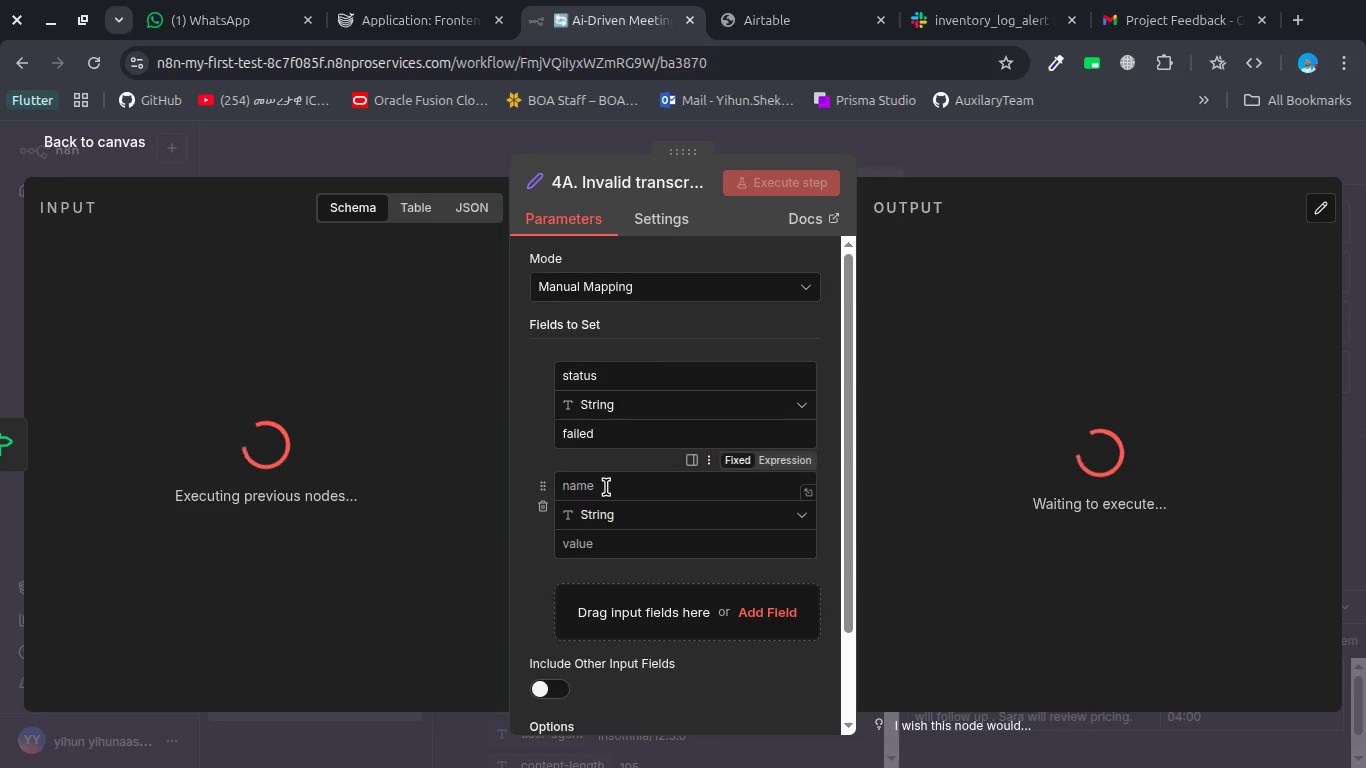 
left_click([606, 487])
 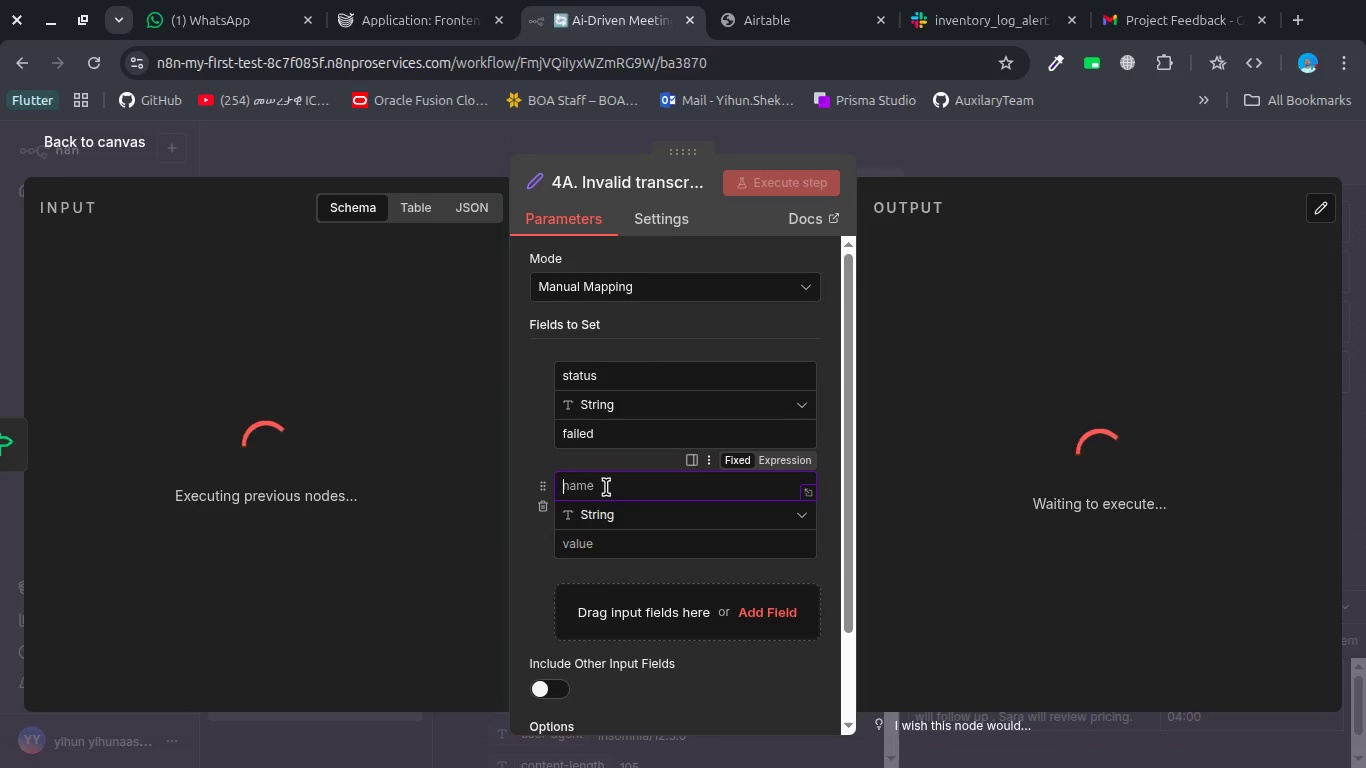 
hold_key(key=ShiftLeft, duration=0.36)
 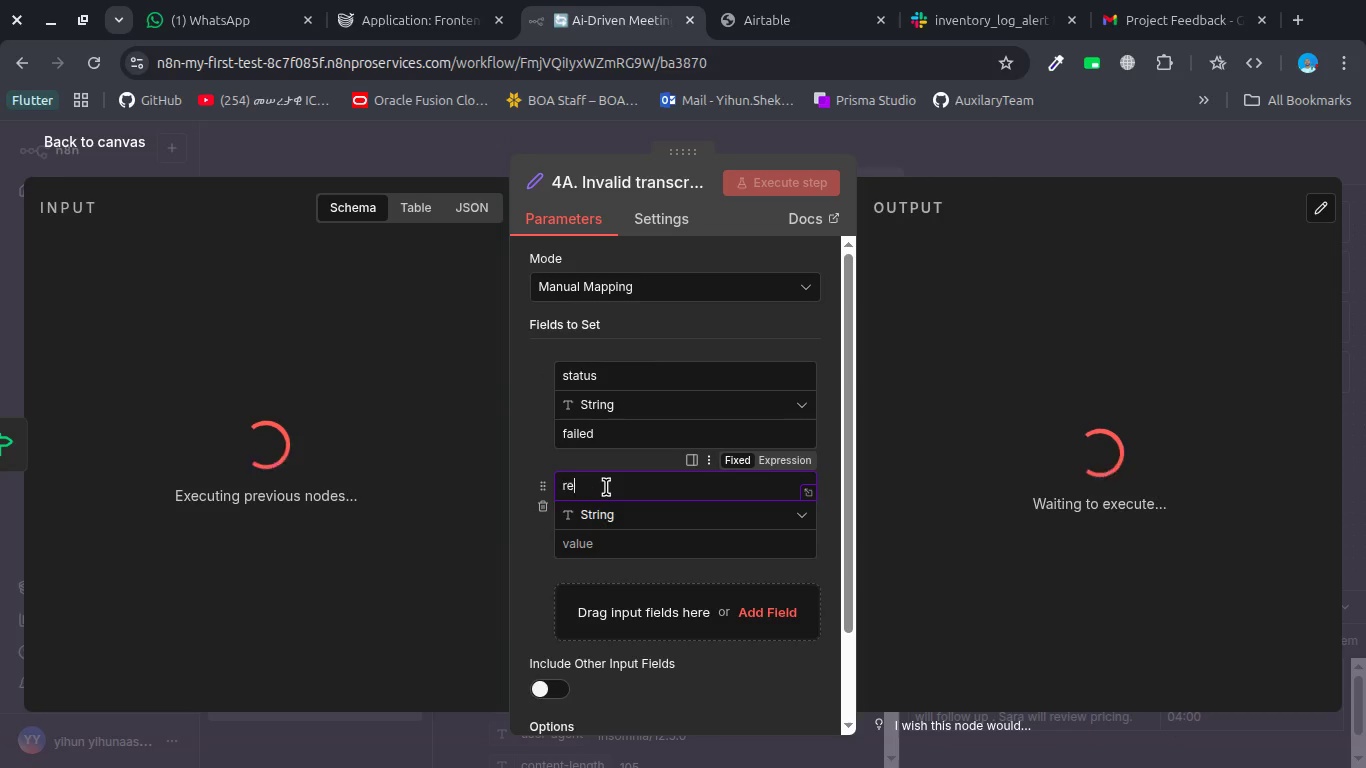 
type(rea)
 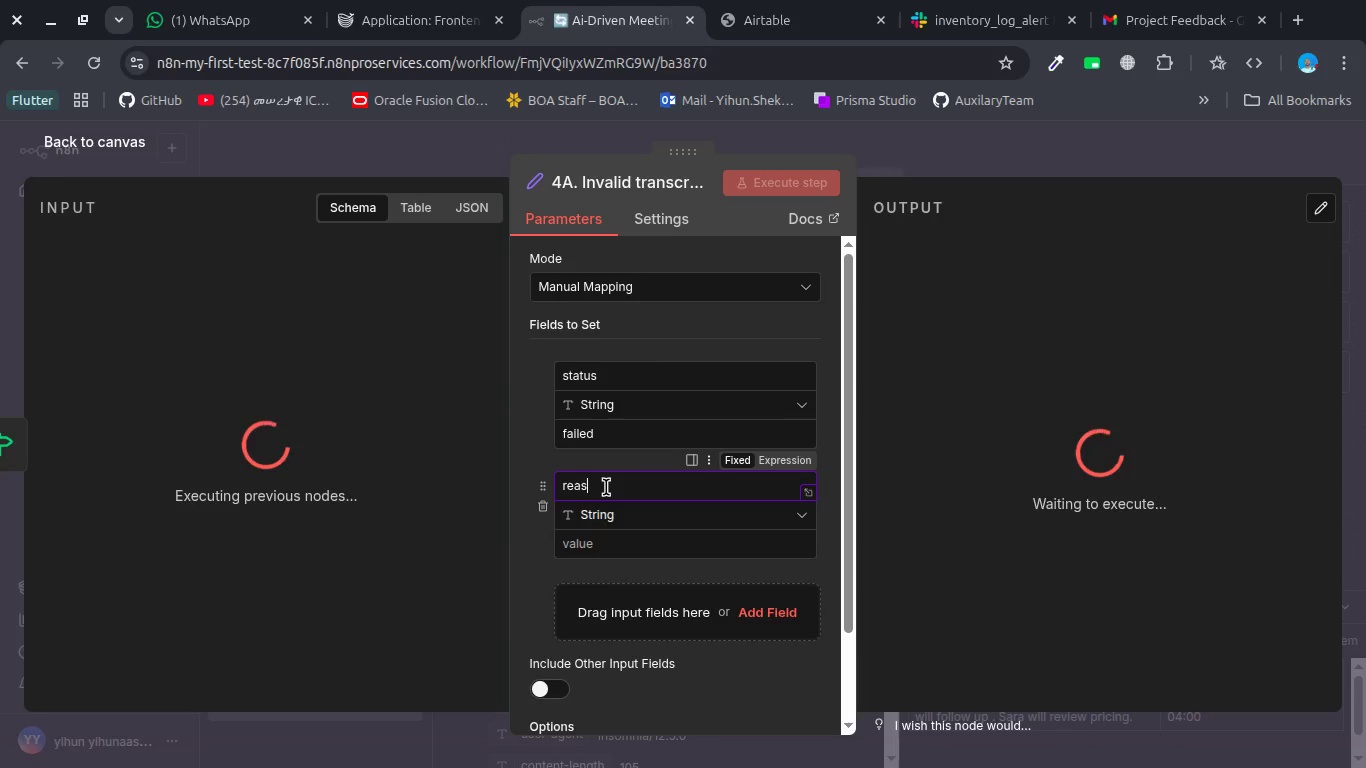 
type(son)
 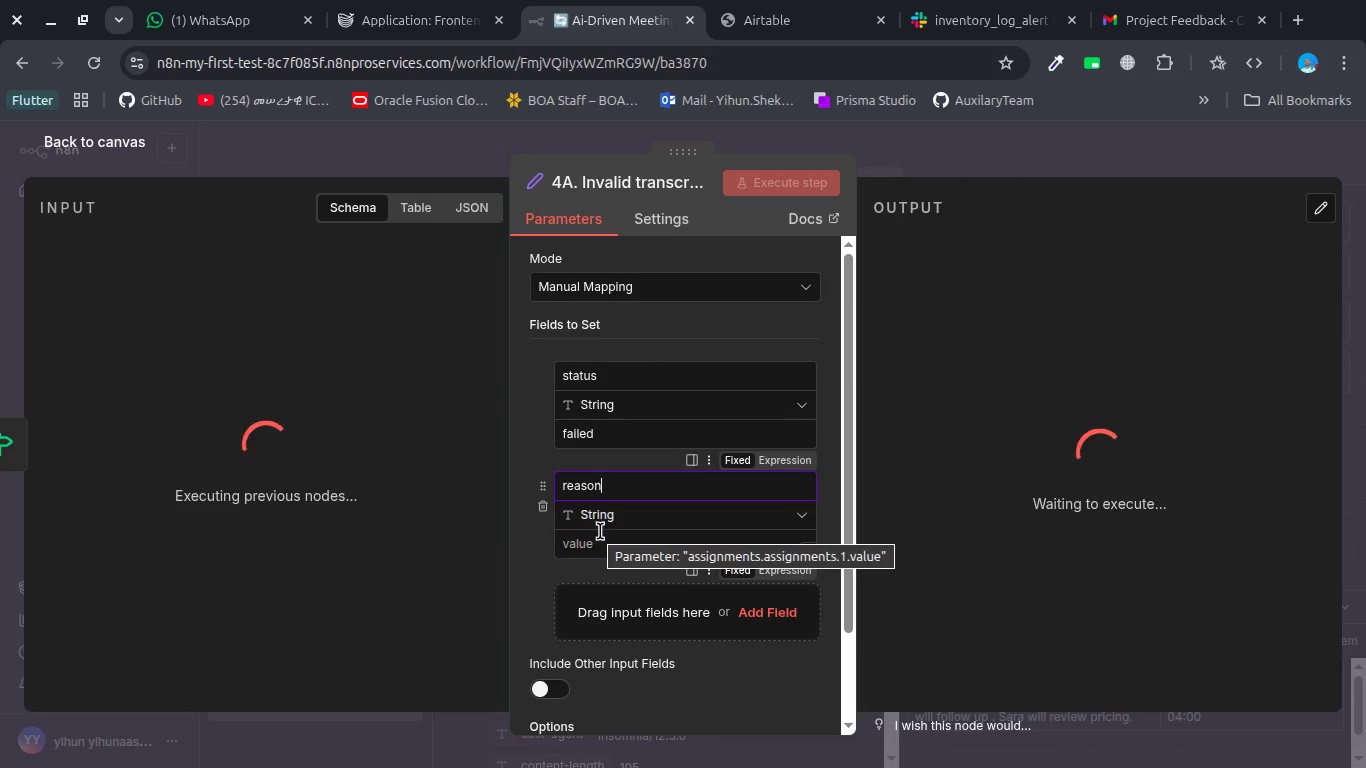 
left_click([591, 542])
 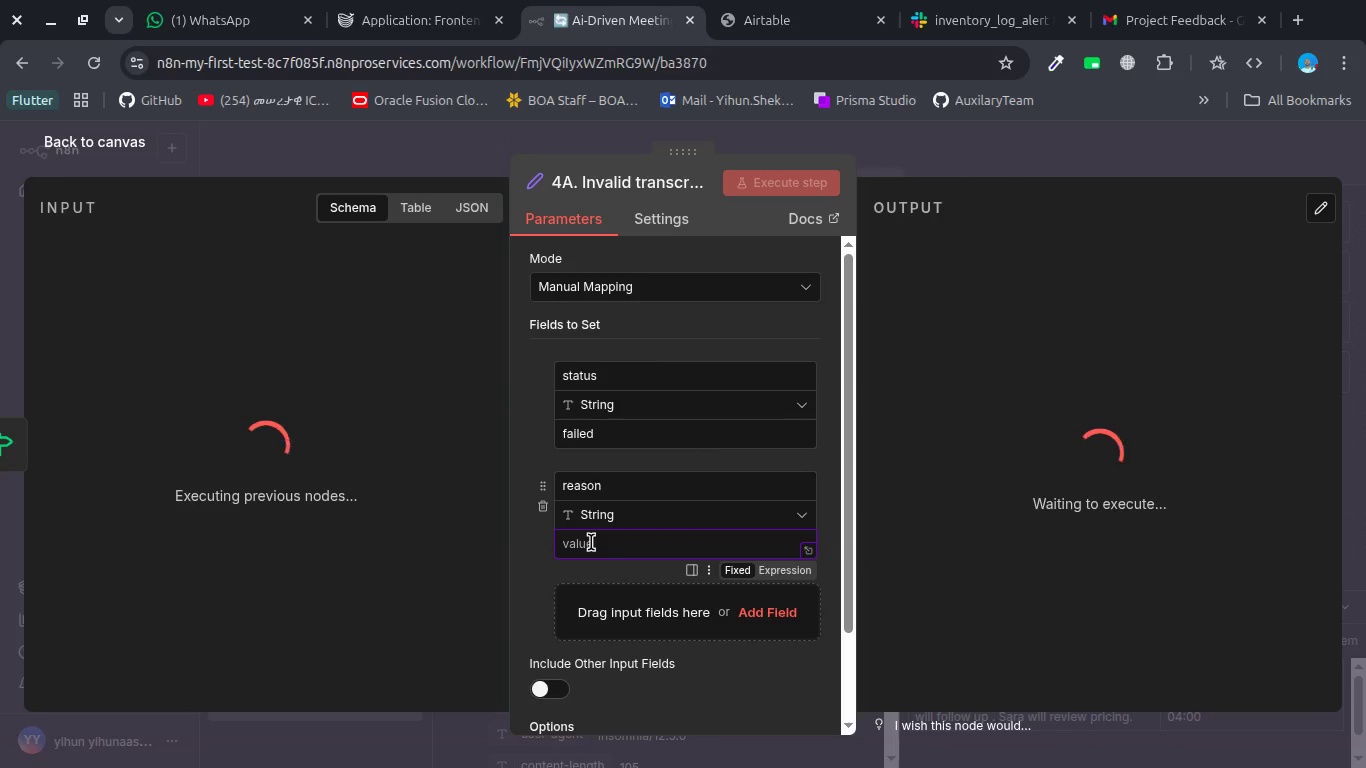 
type(Transcript is invalid or empty)
 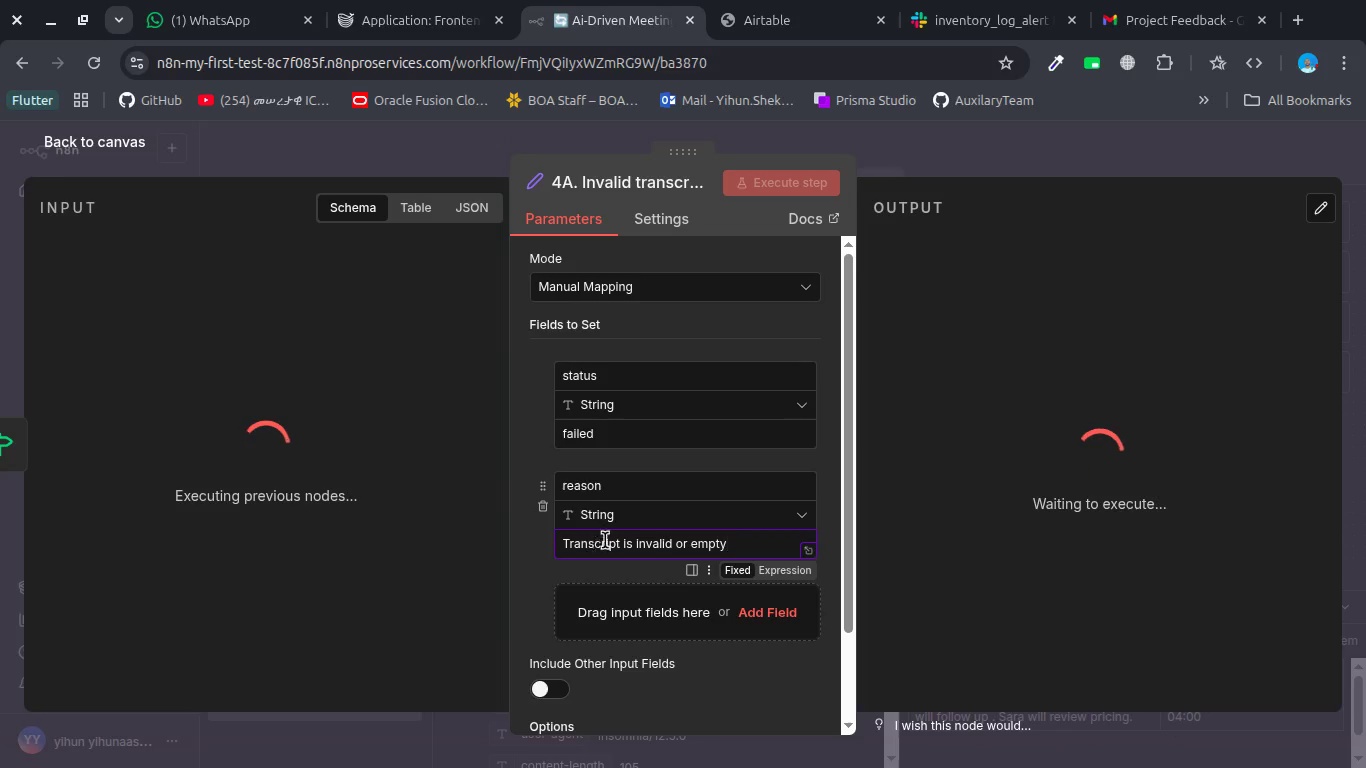 
scroll: coordinate [669, 540], scroll_direction: none, amount: 0.0
 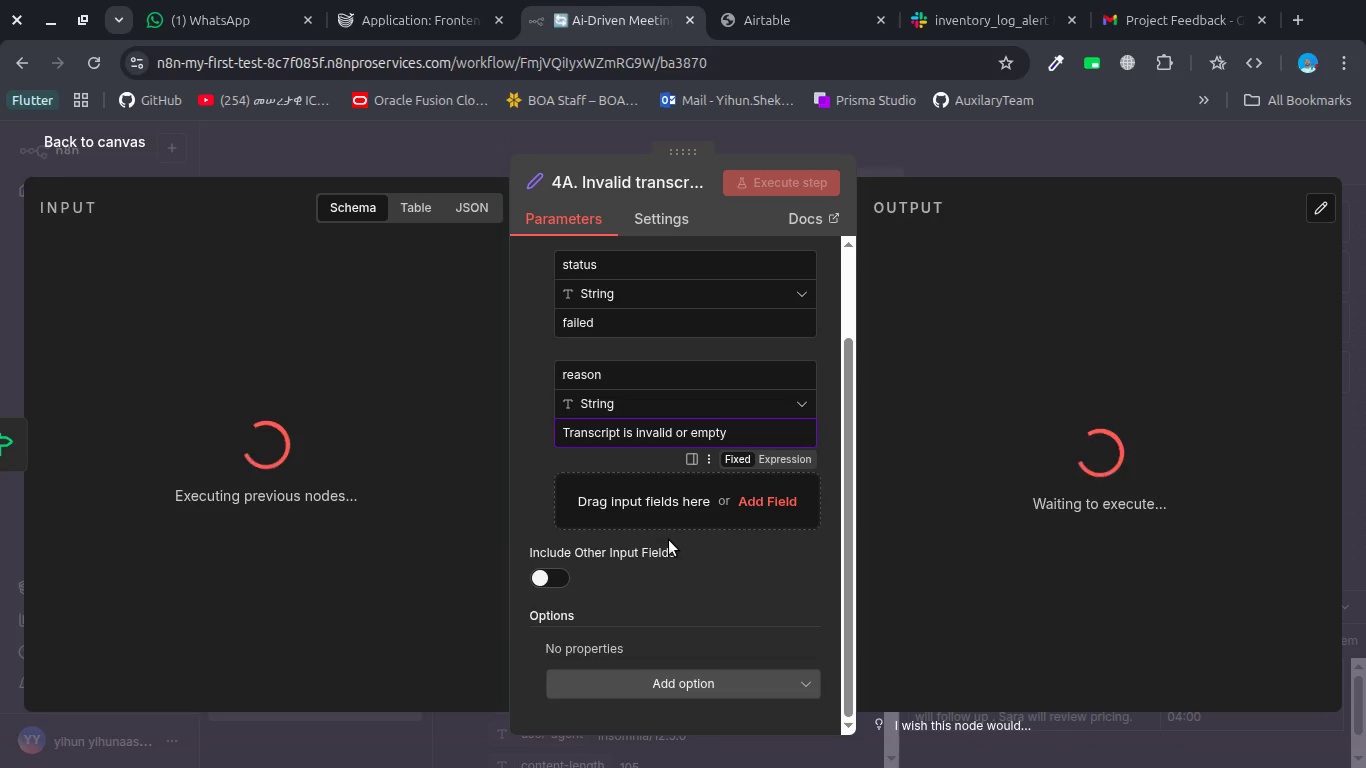 
wait(8.36)
 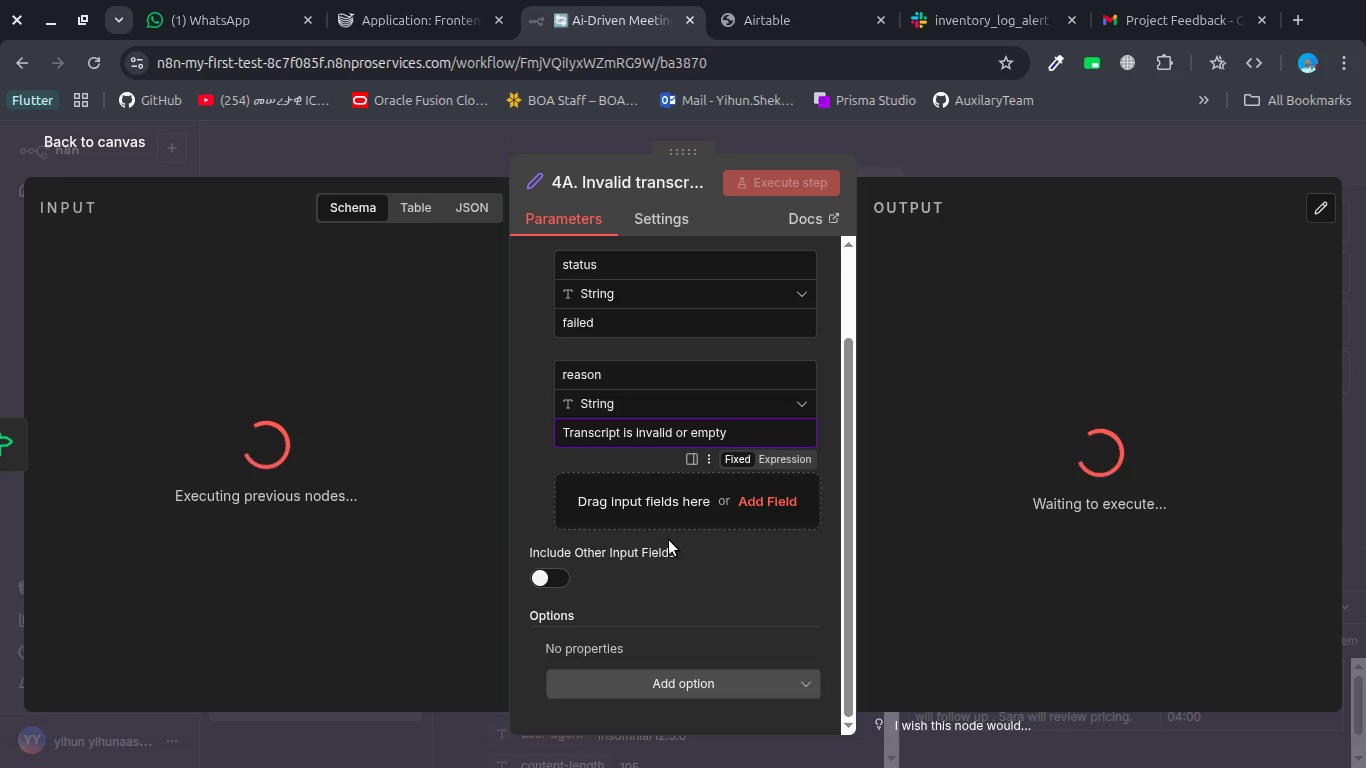 
left_click([369, 146])
 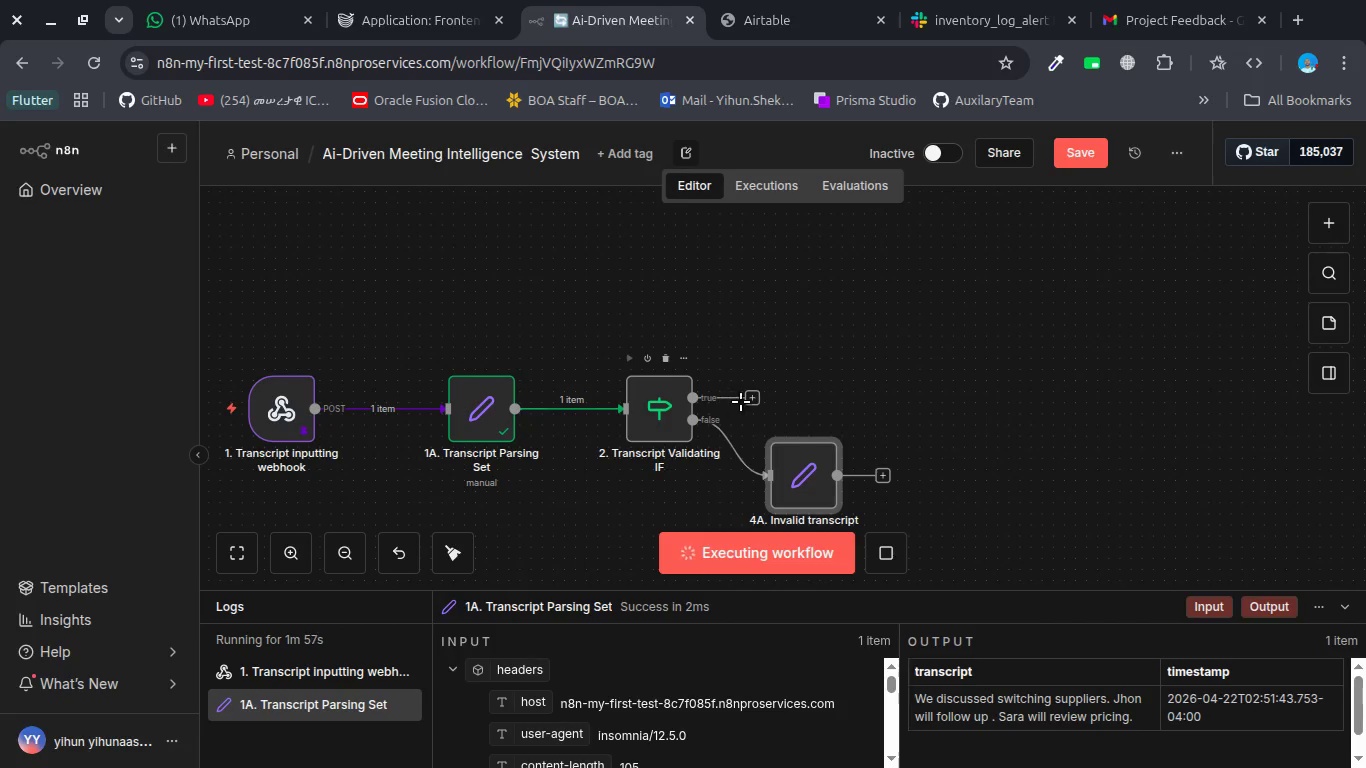 
left_click([757, 400])
 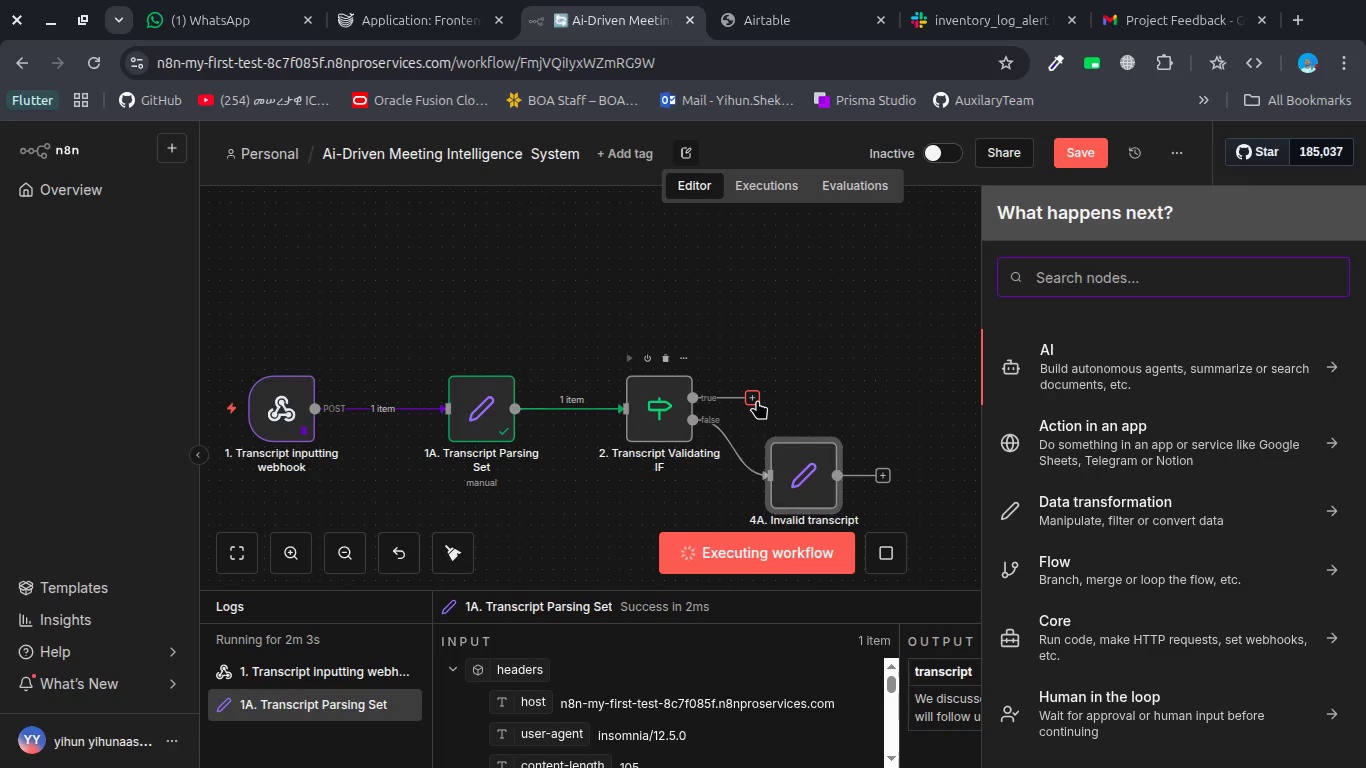 
wait(10.93)
 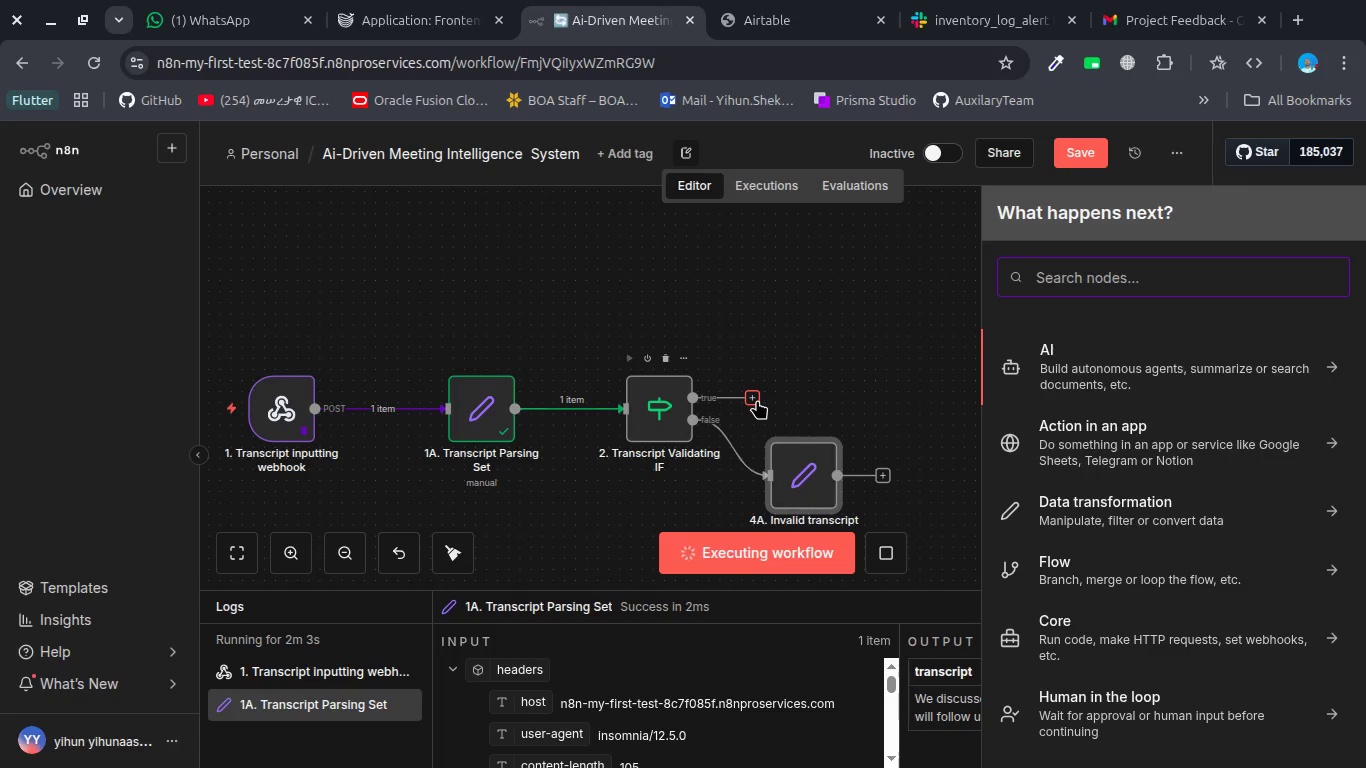 
left_click([757, 400])
 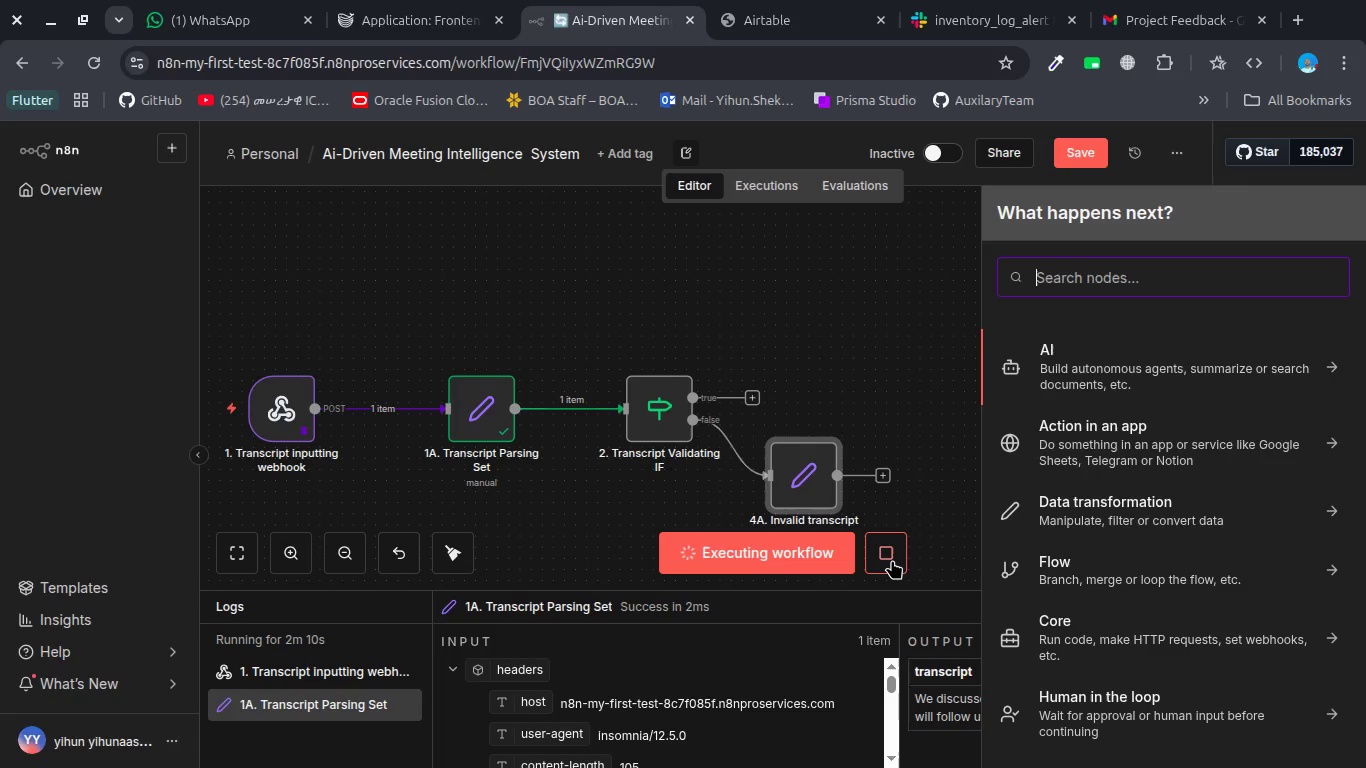 
left_click([890, 558])
 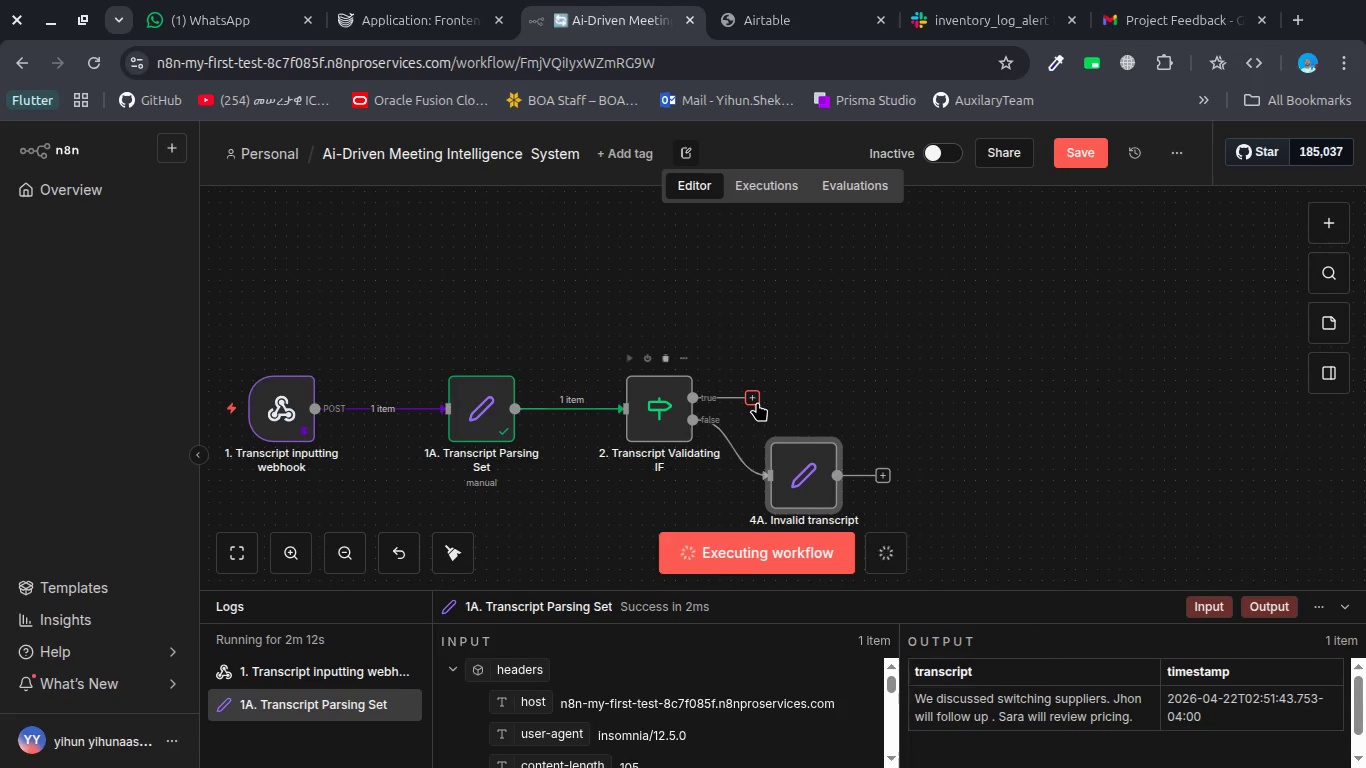 
left_click([757, 402])
 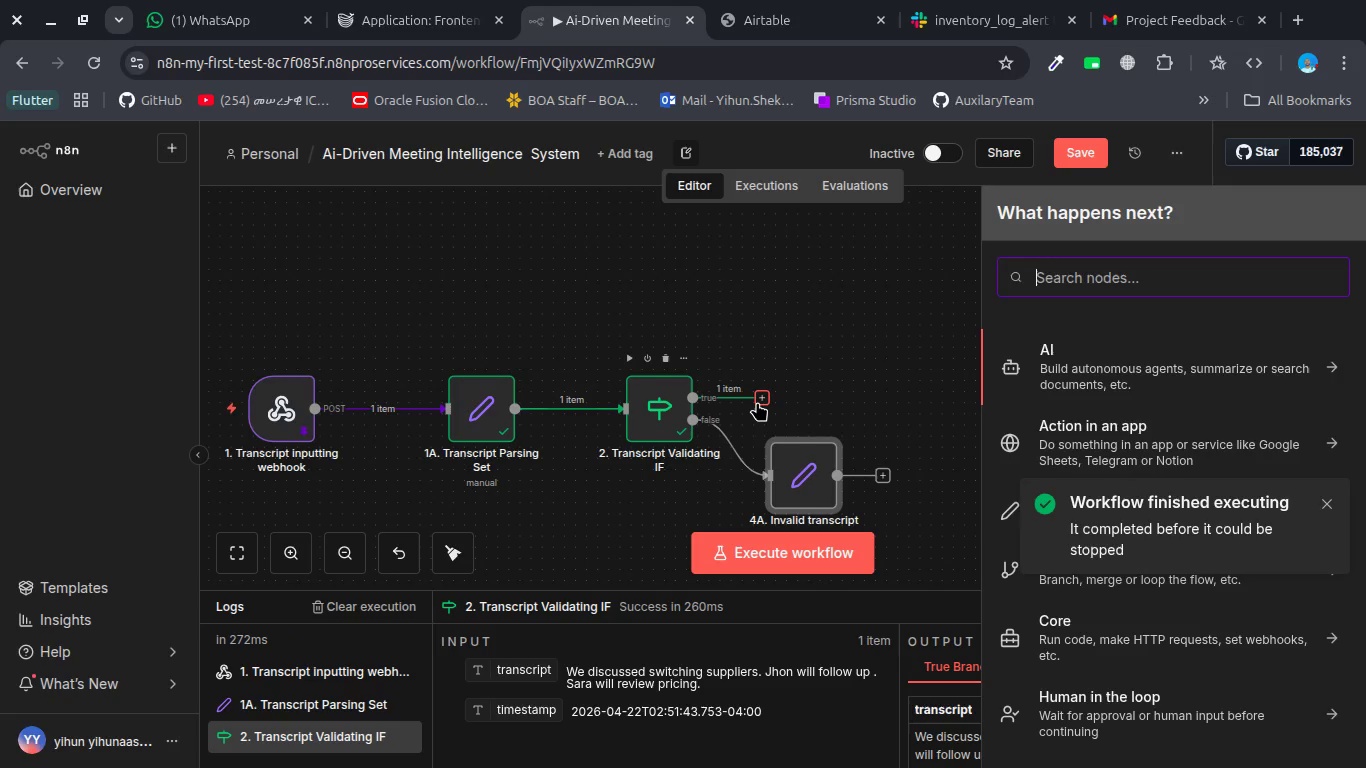 
left_click([762, 400])
 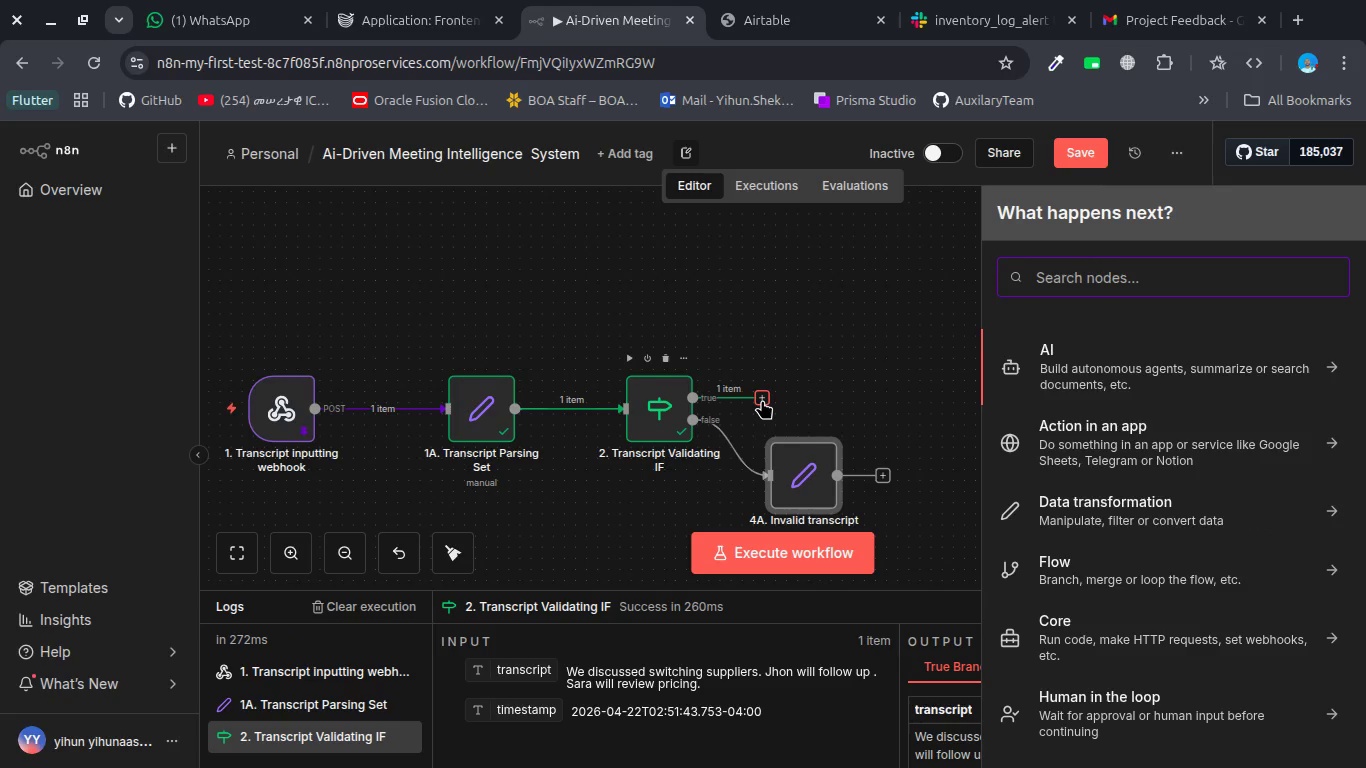 
type(set)
 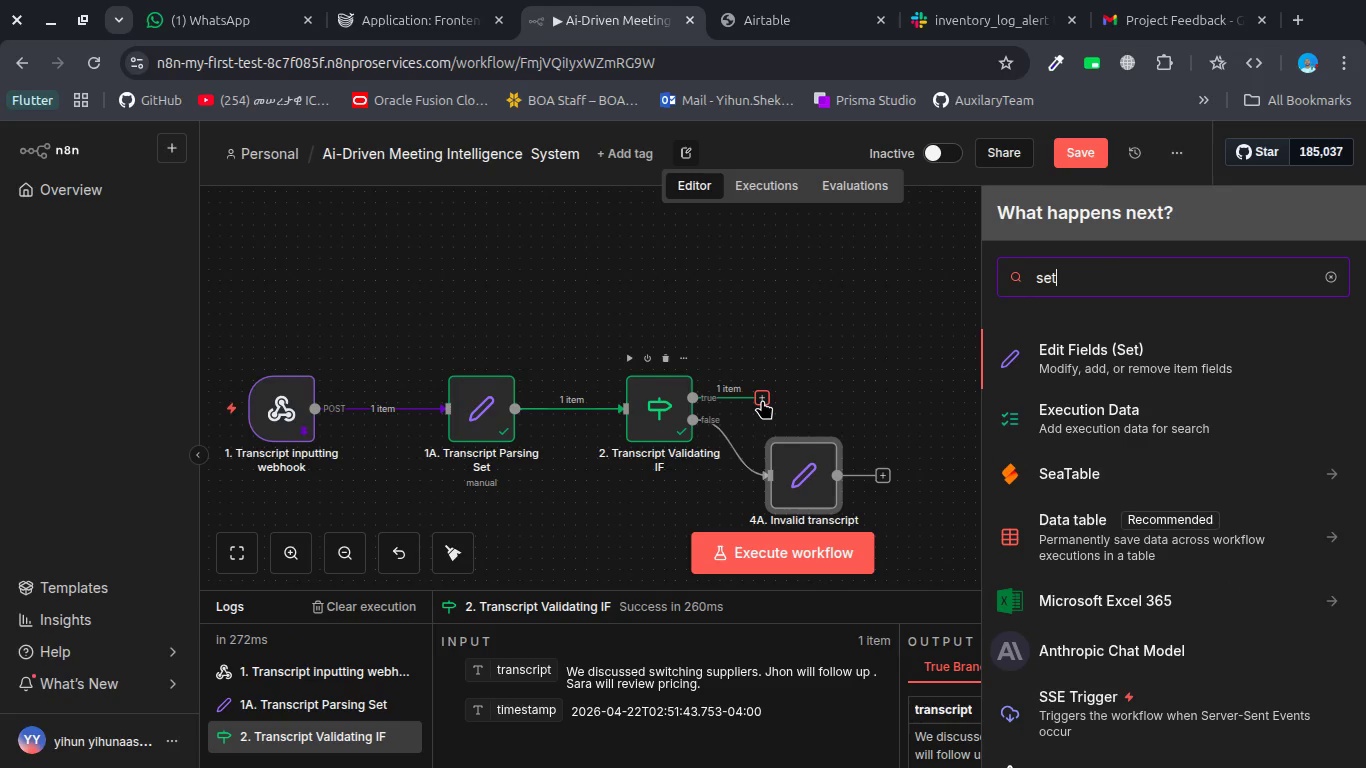 
key(Enter)
 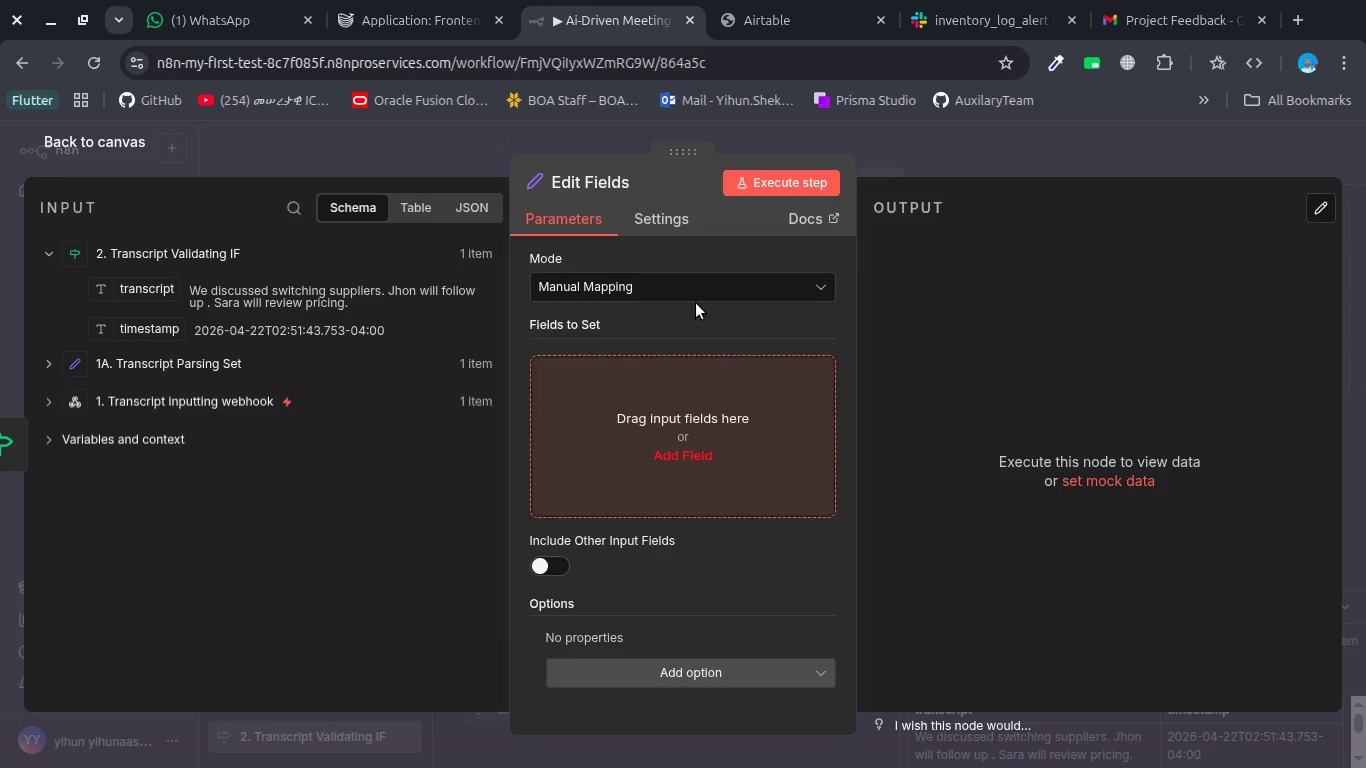 
left_click([610, 171])
 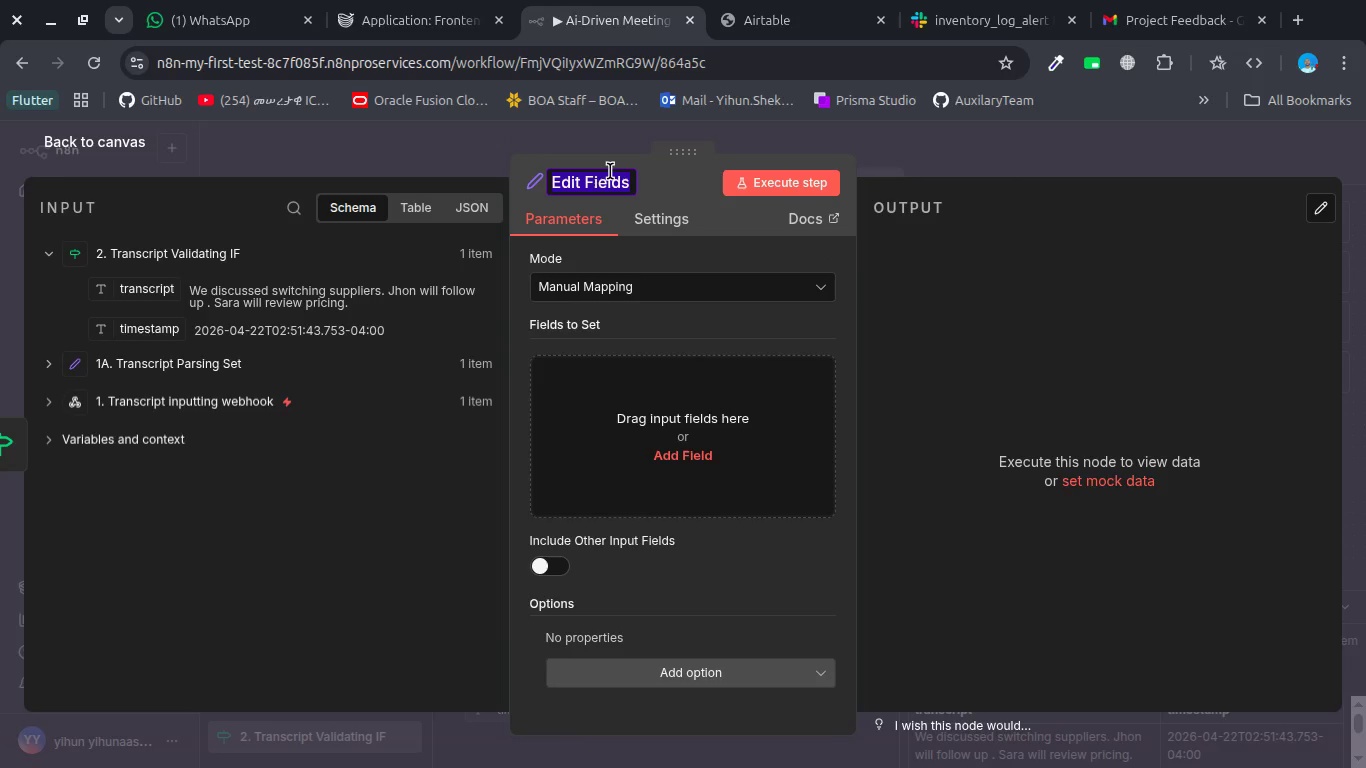 
hold_key(key=ShiftLeft, duration=0.31)
 